 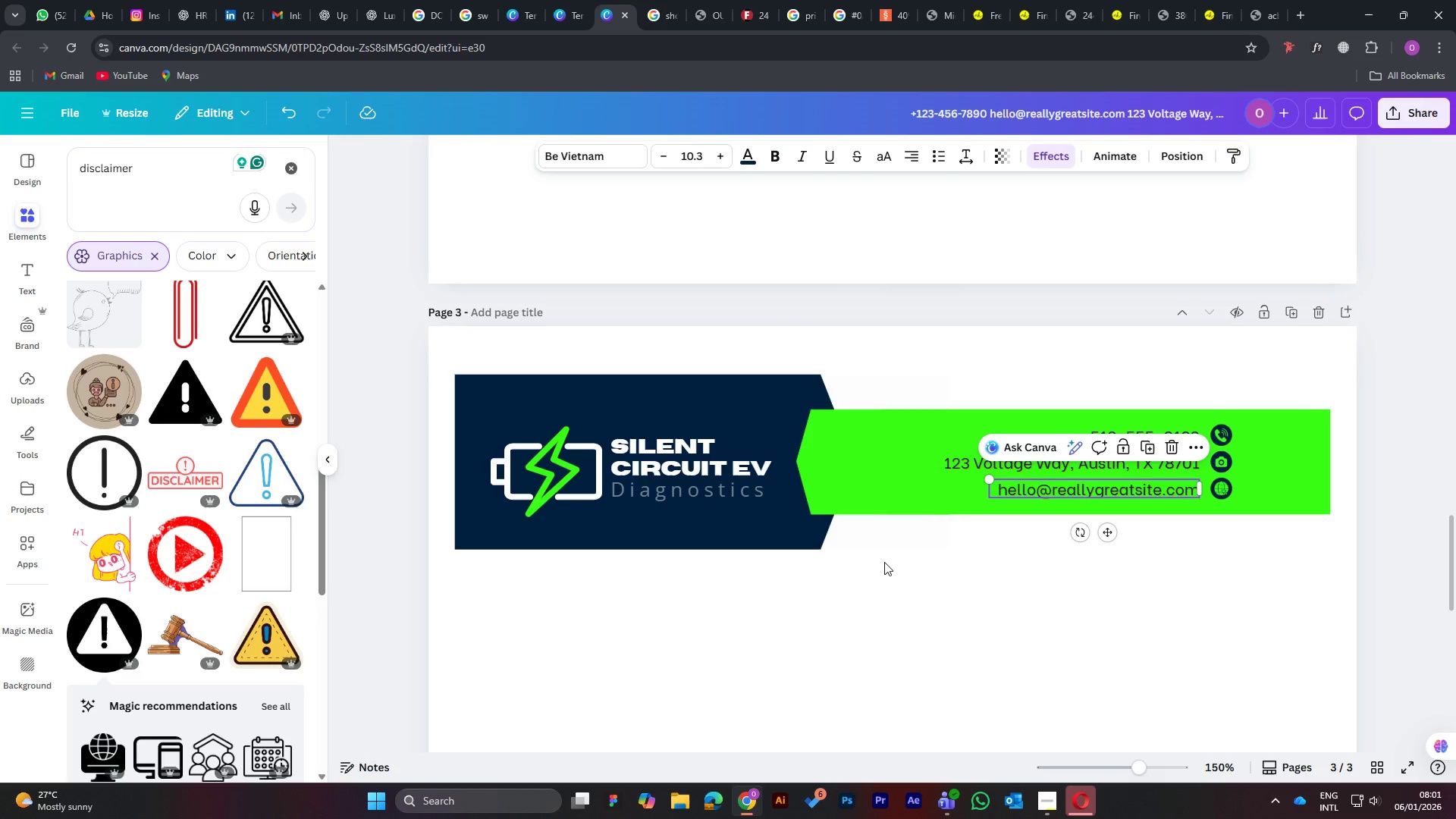 
double_click([1072, 486])
 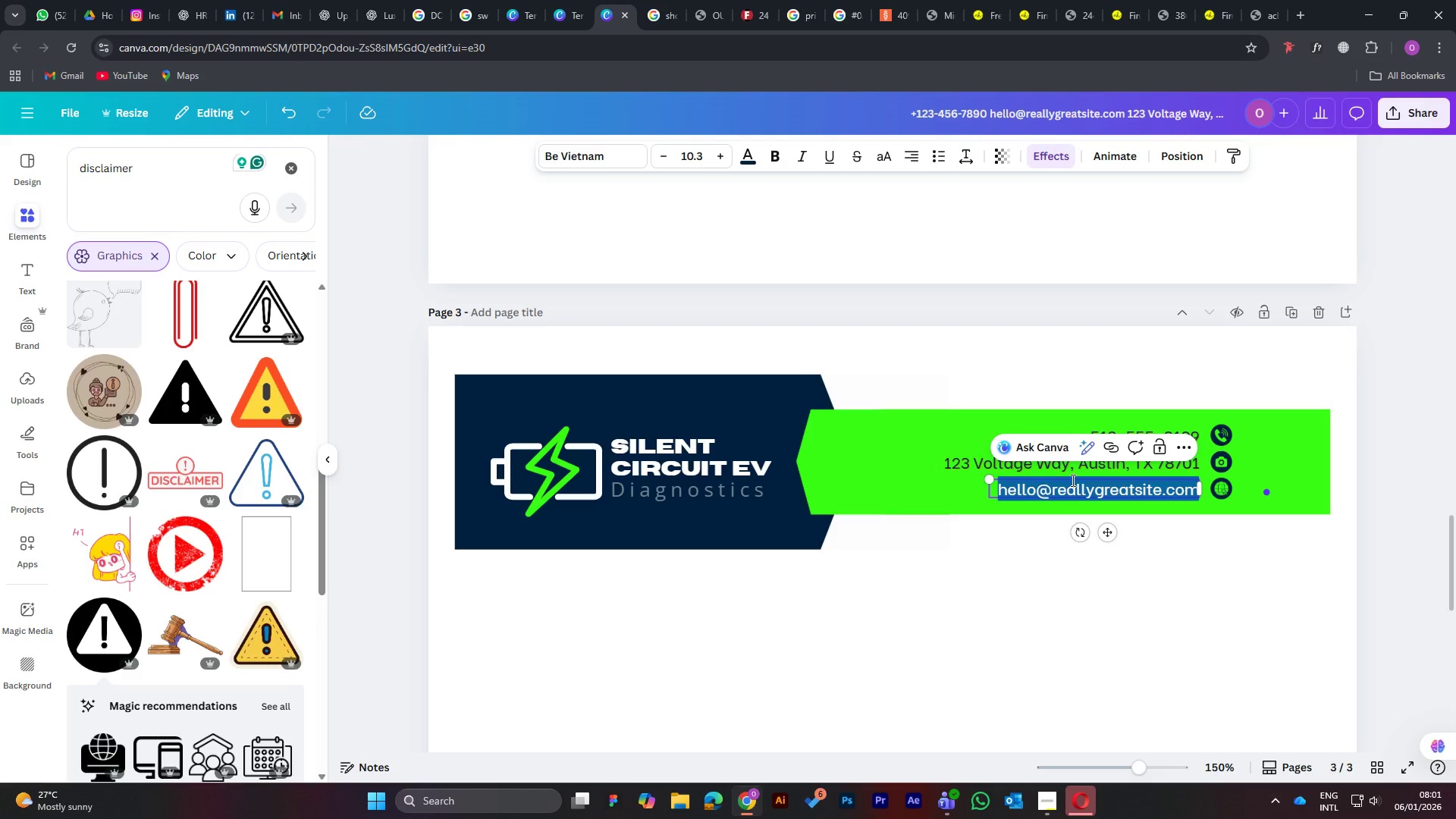 
key(Control+V)
 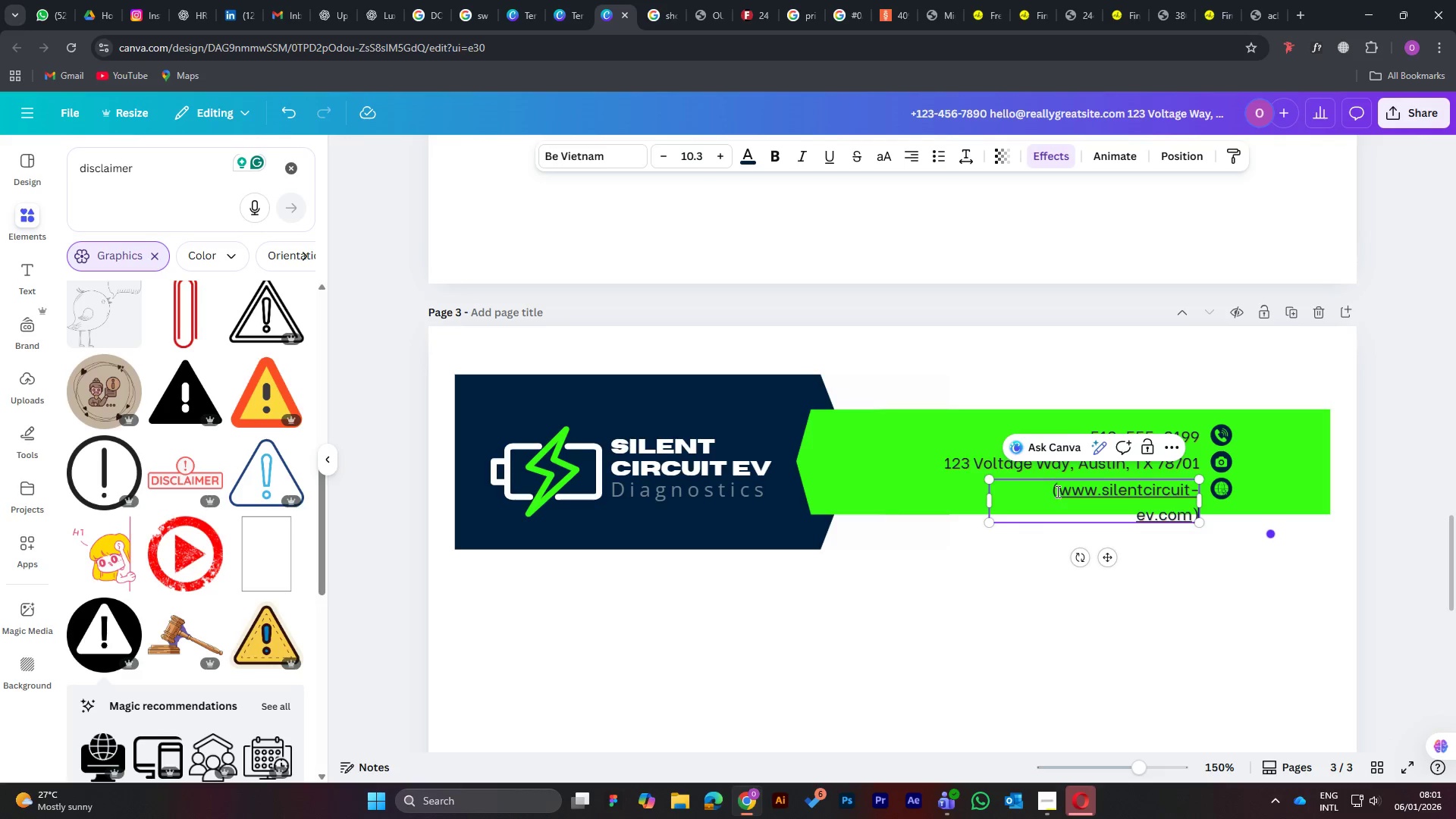 
left_click_drag(start_coordinate=[1056, 491], to_coordinate=[1043, 492])
 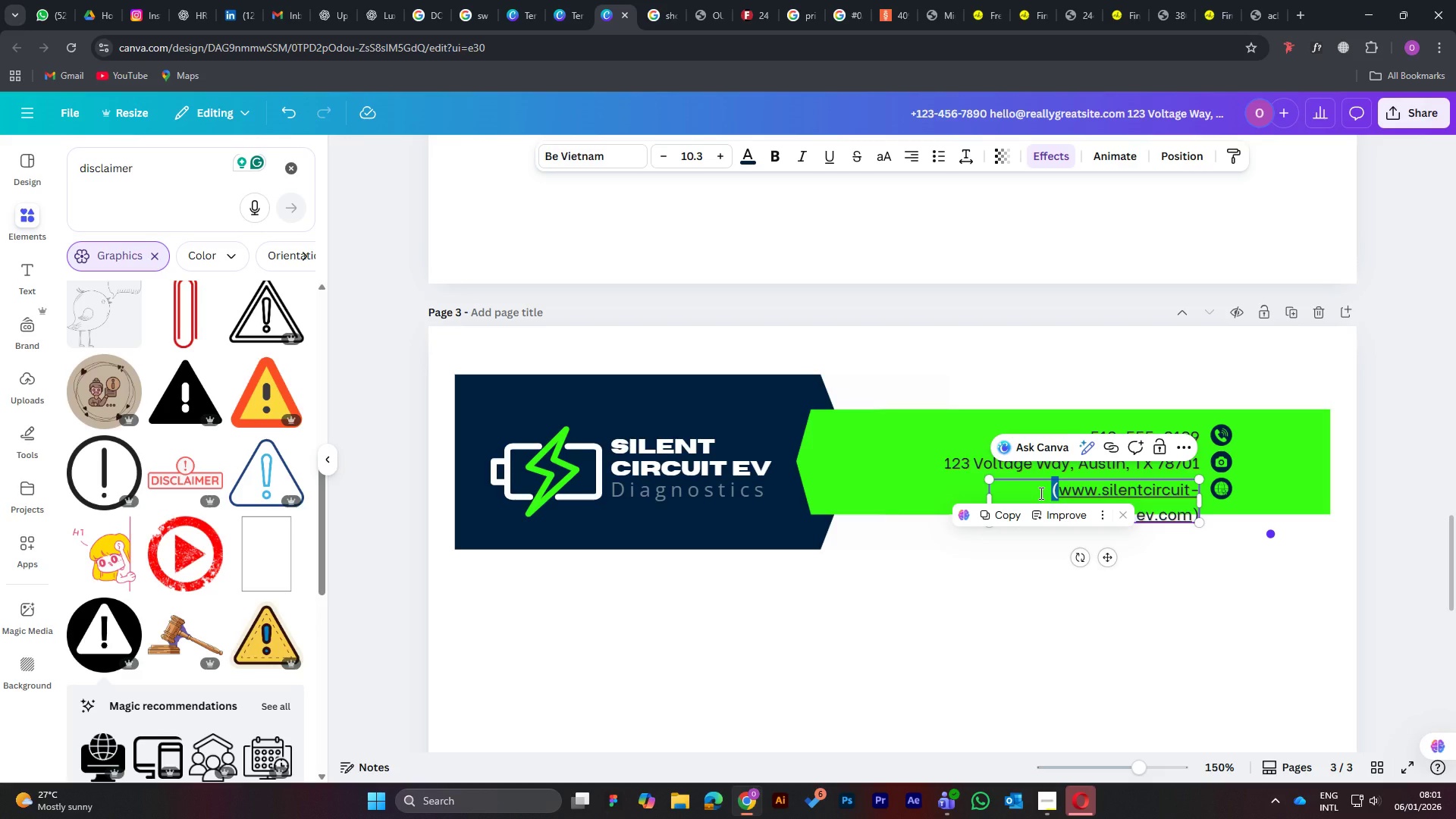 
key(Backspace)
 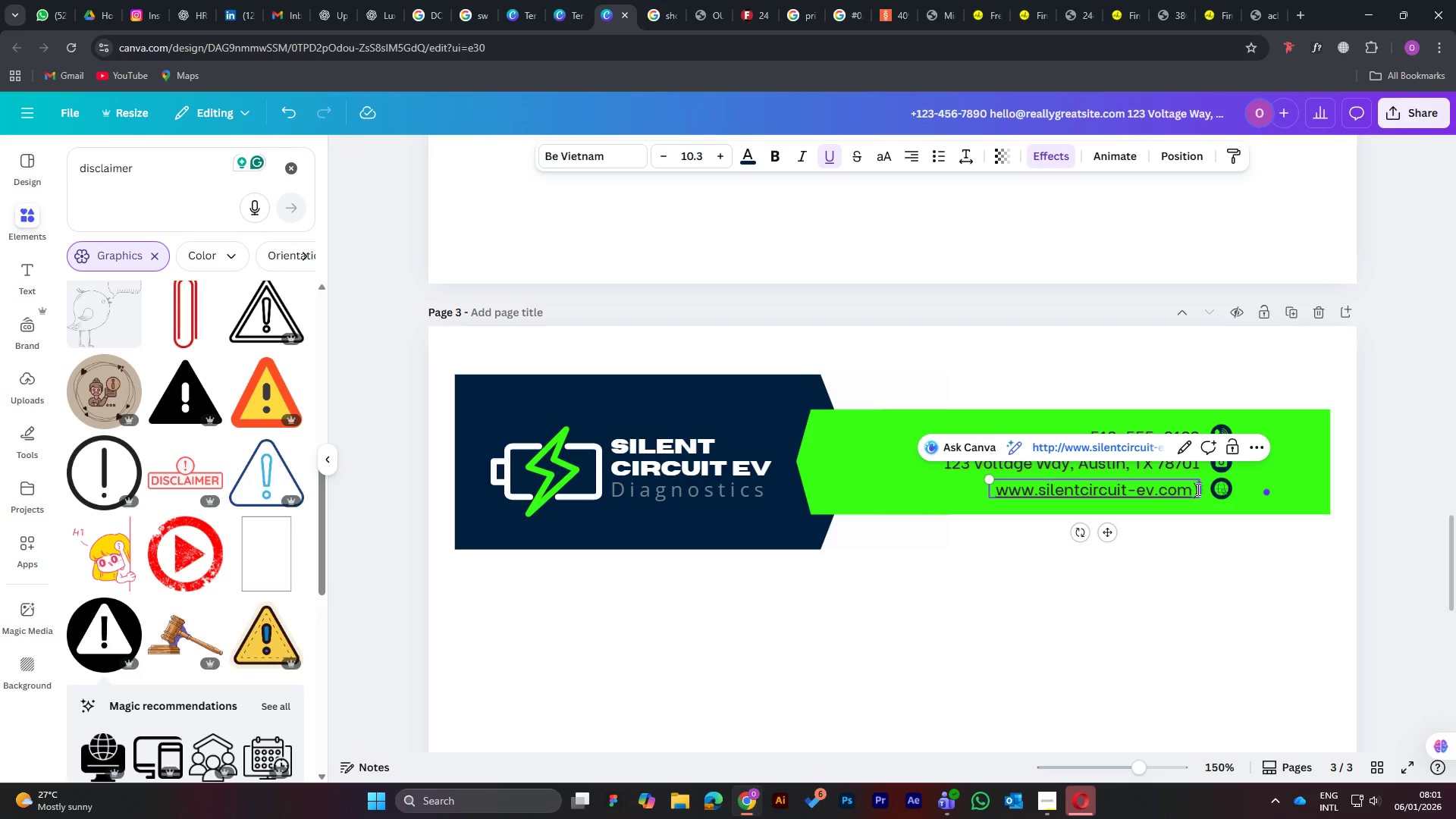 
left_click([1194, 490])
 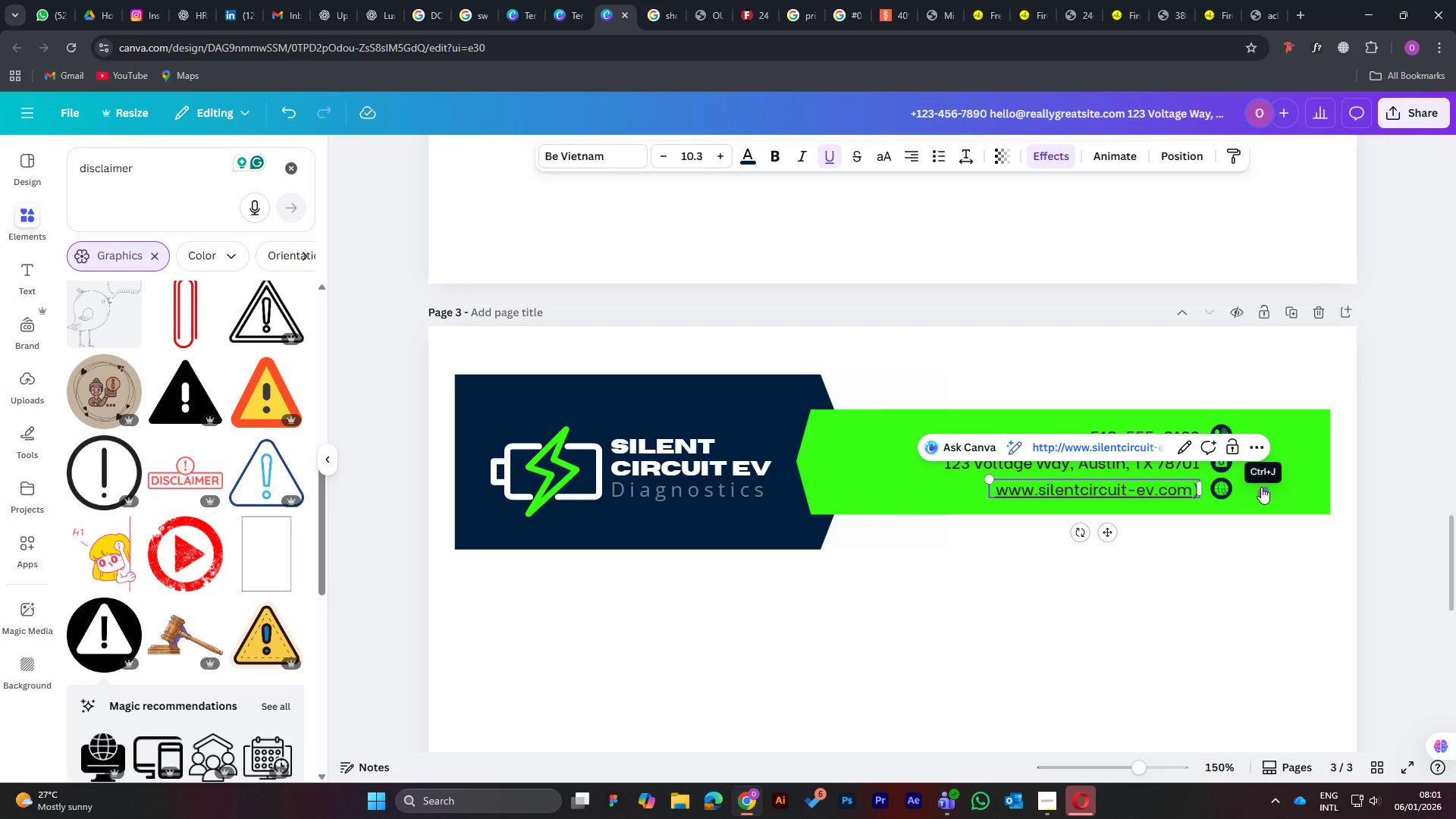 
key(ArrowRight)
 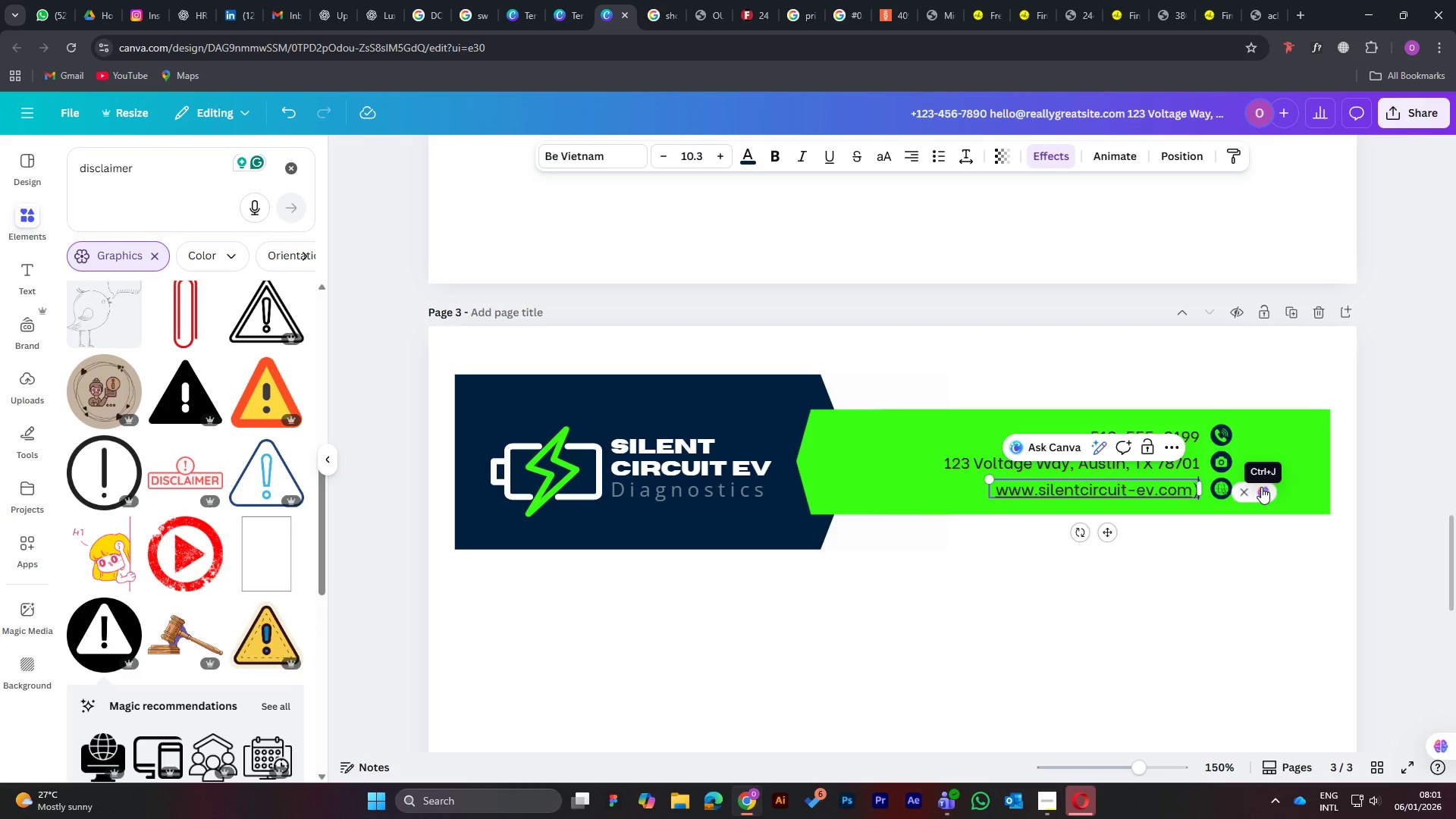 
key(Backspace)
 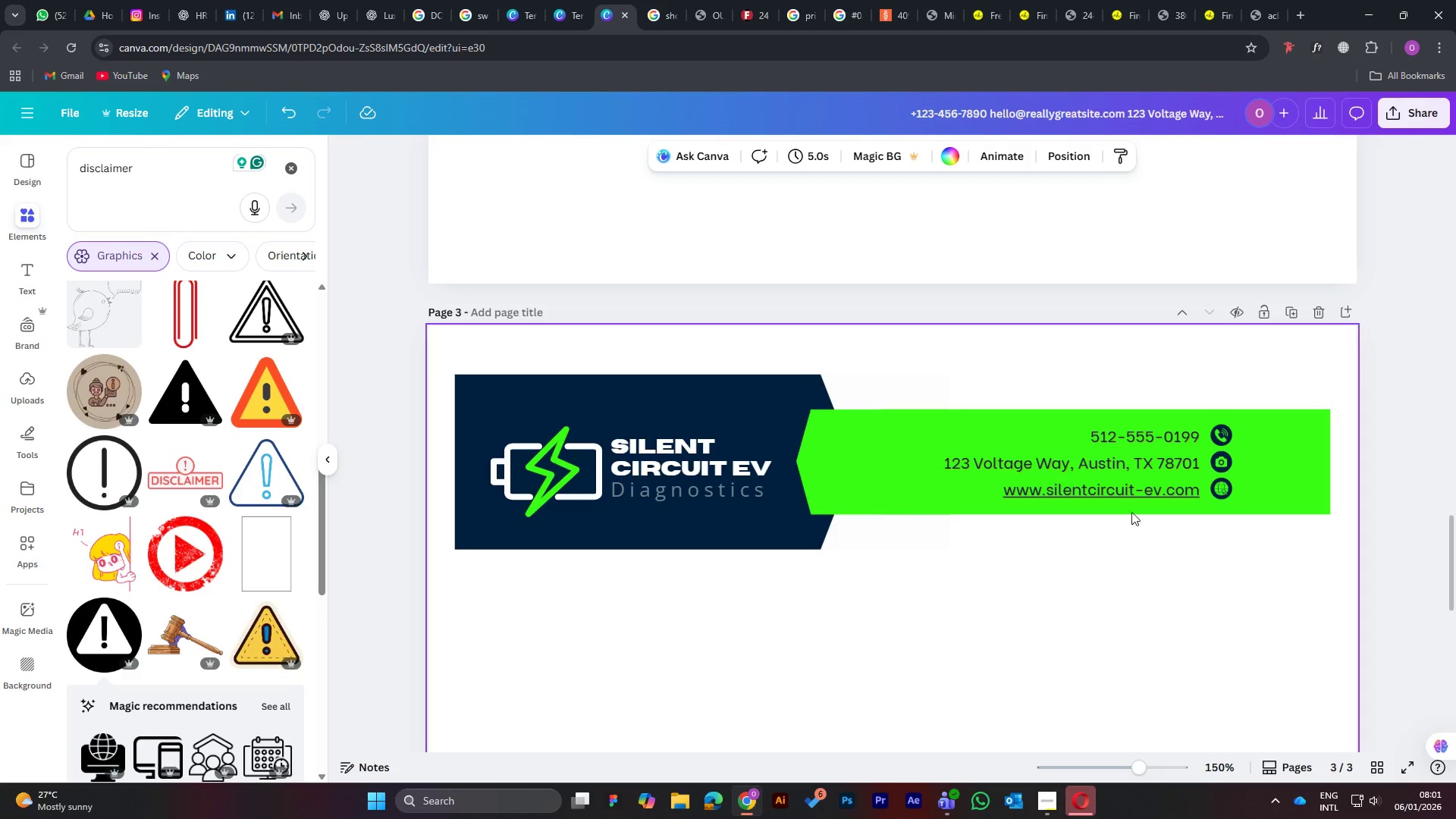 
left_click([1120, 464])
 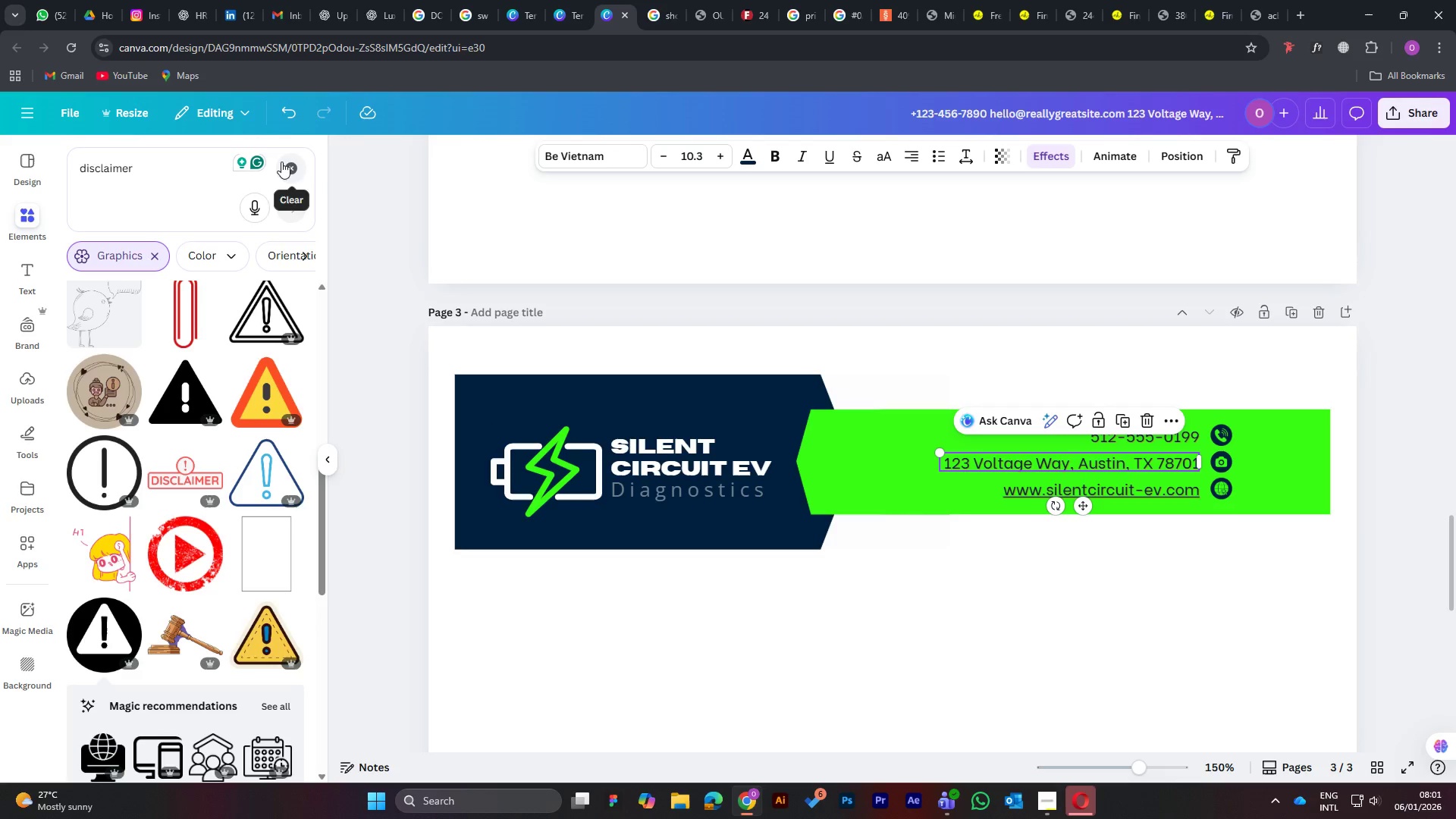 
left_click([127, 167])
 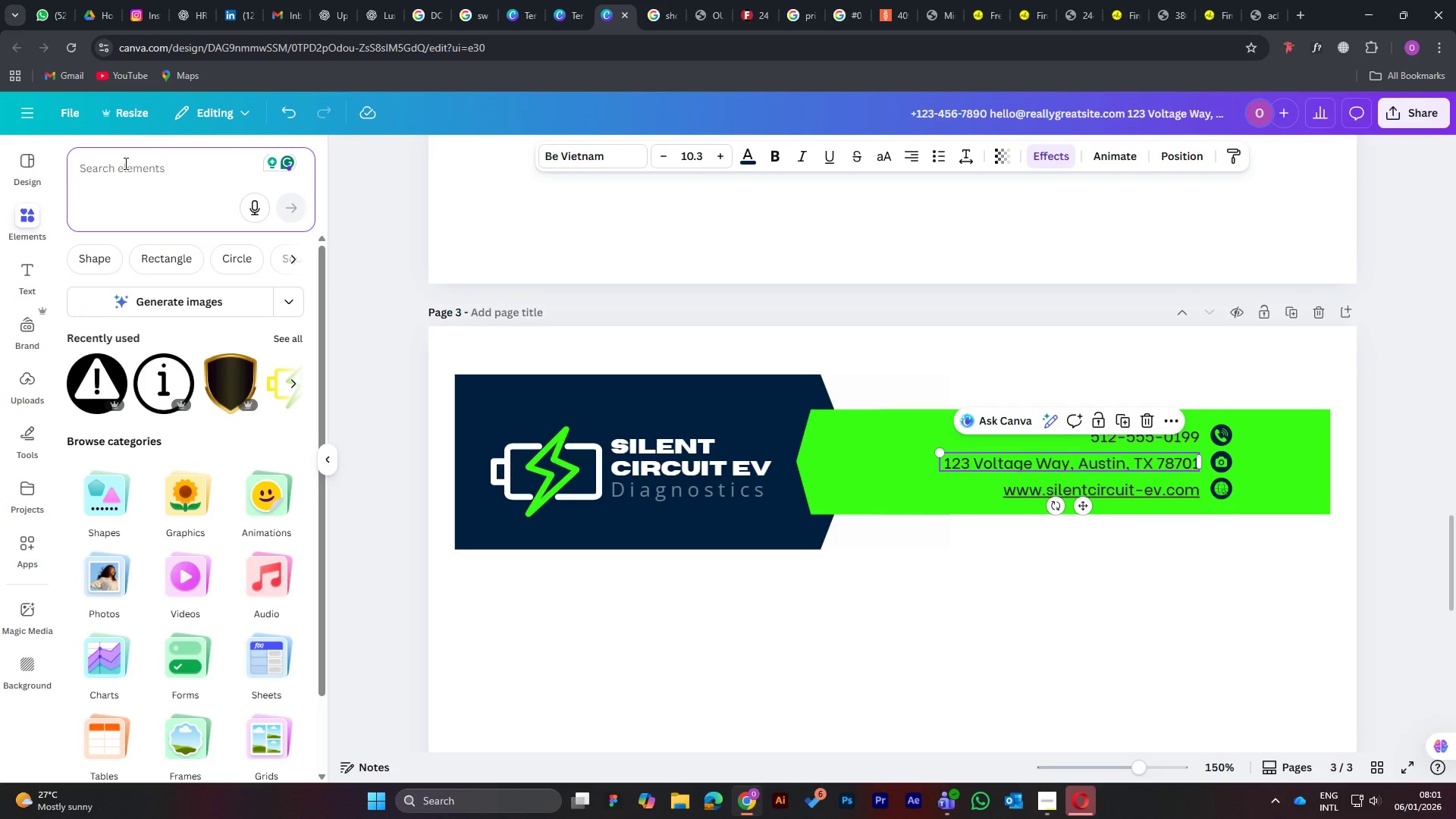 
type(aa)
 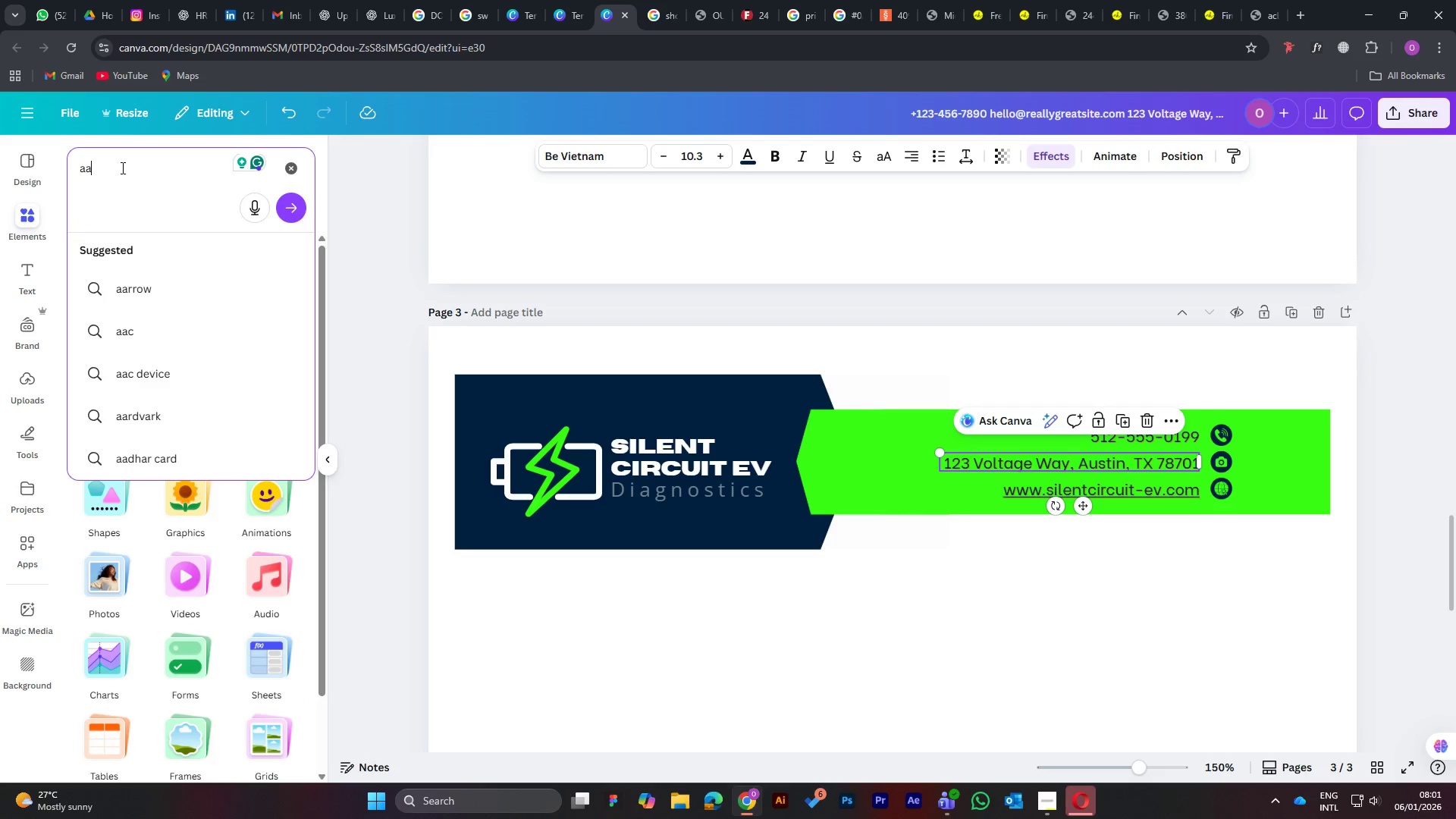 
key(Backspace)
type(ddress)
 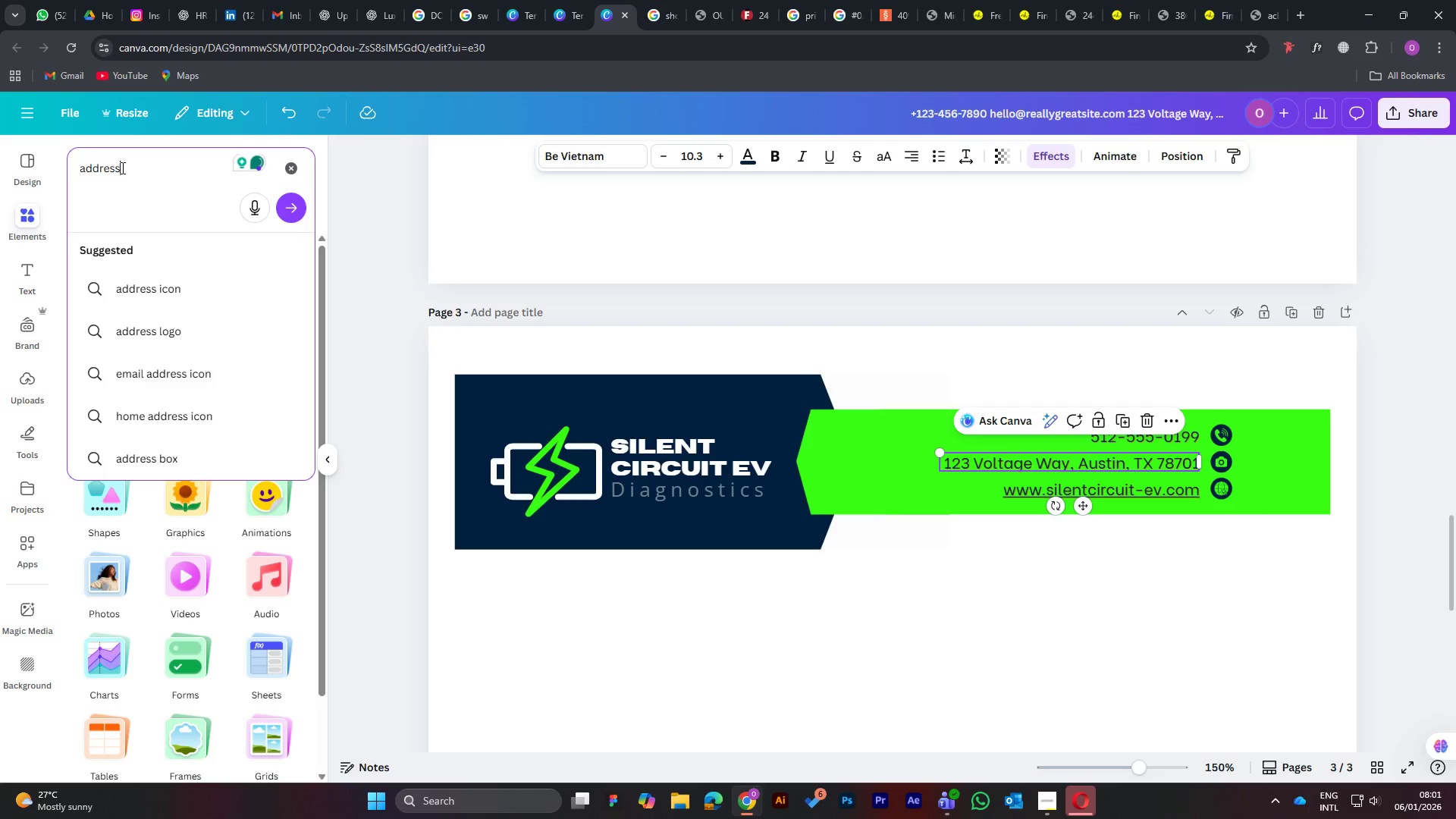 
key(Enter)
 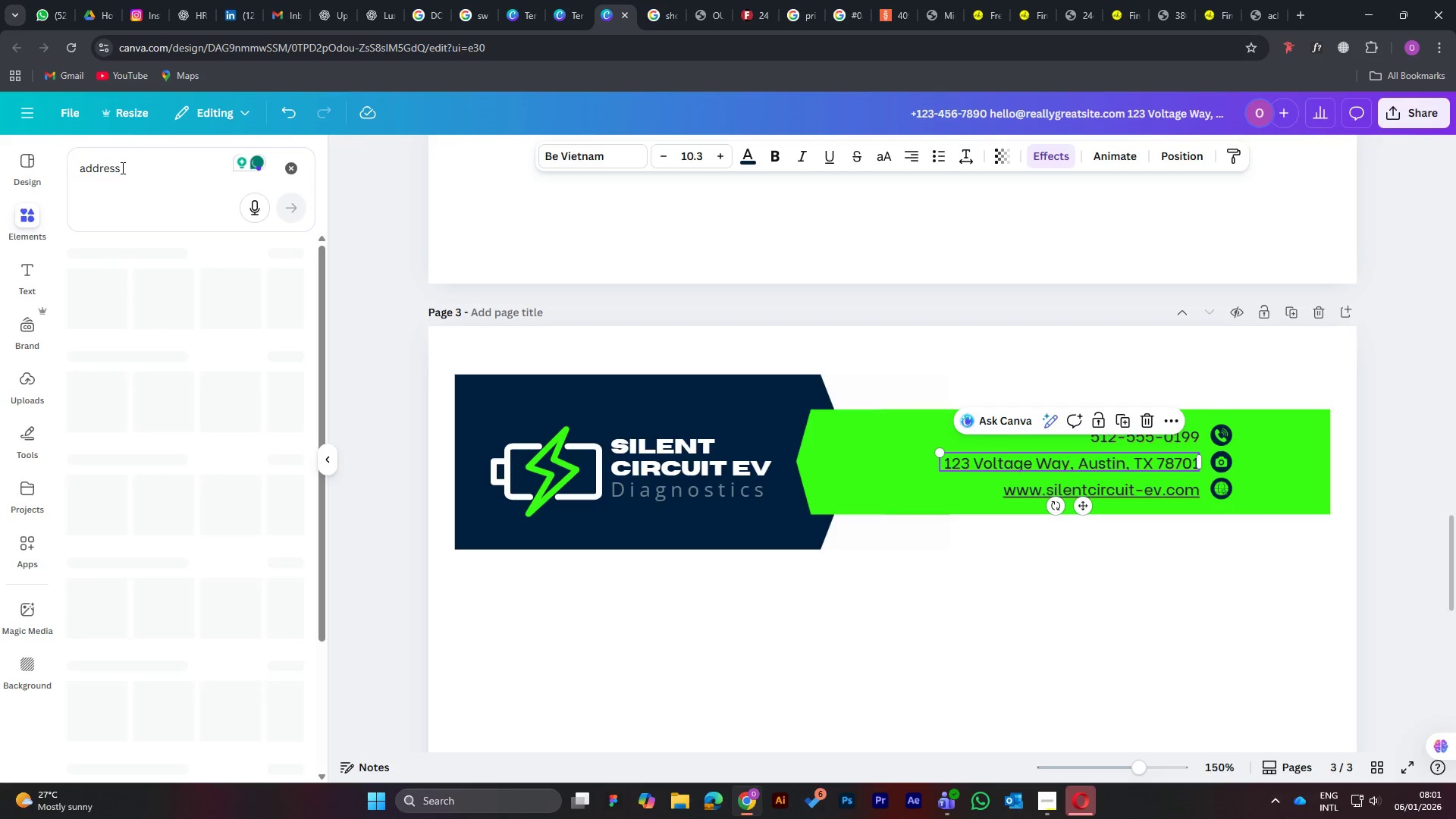 
mouse_move([129, 183])
 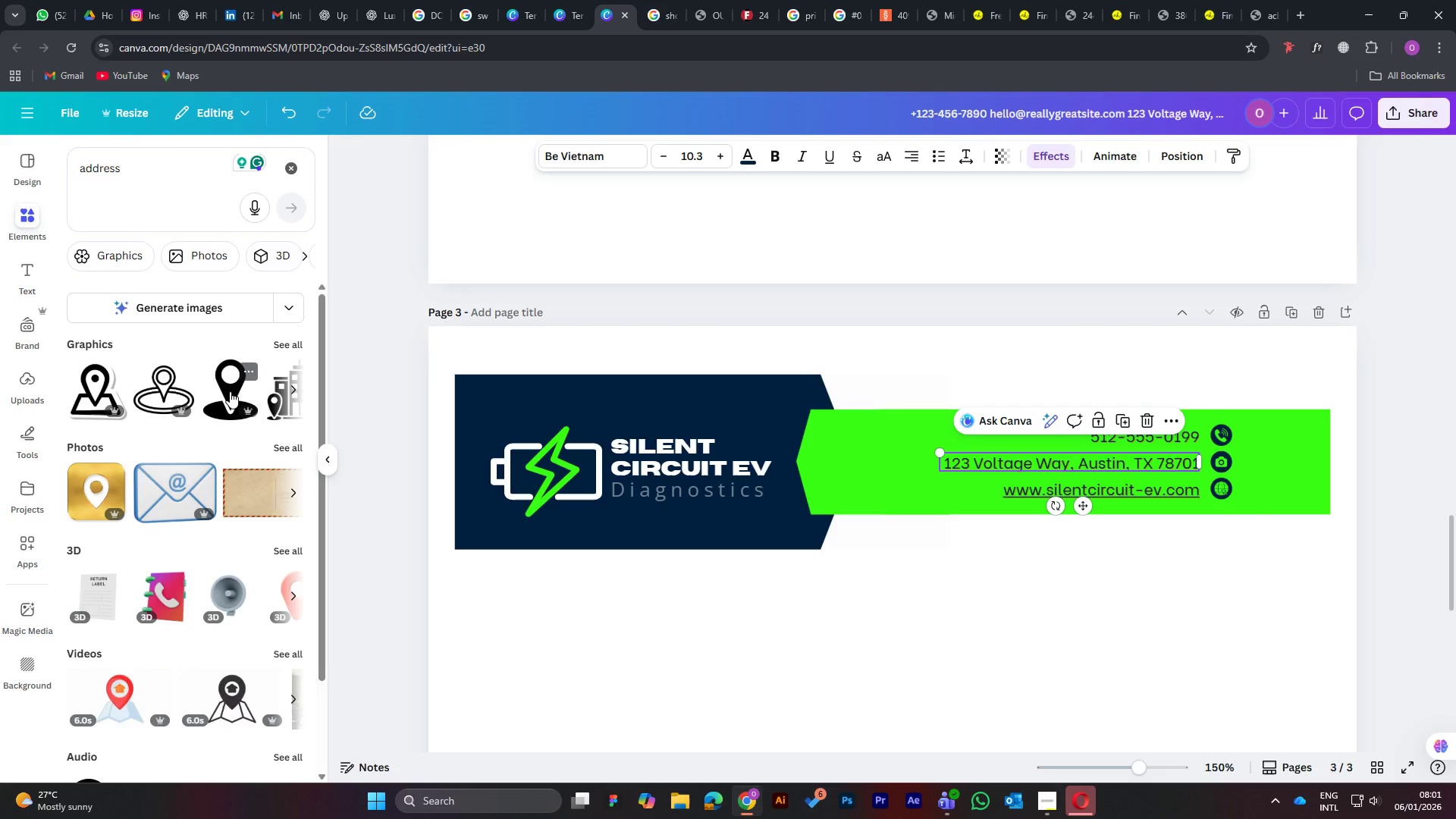 
wait(13.79)
 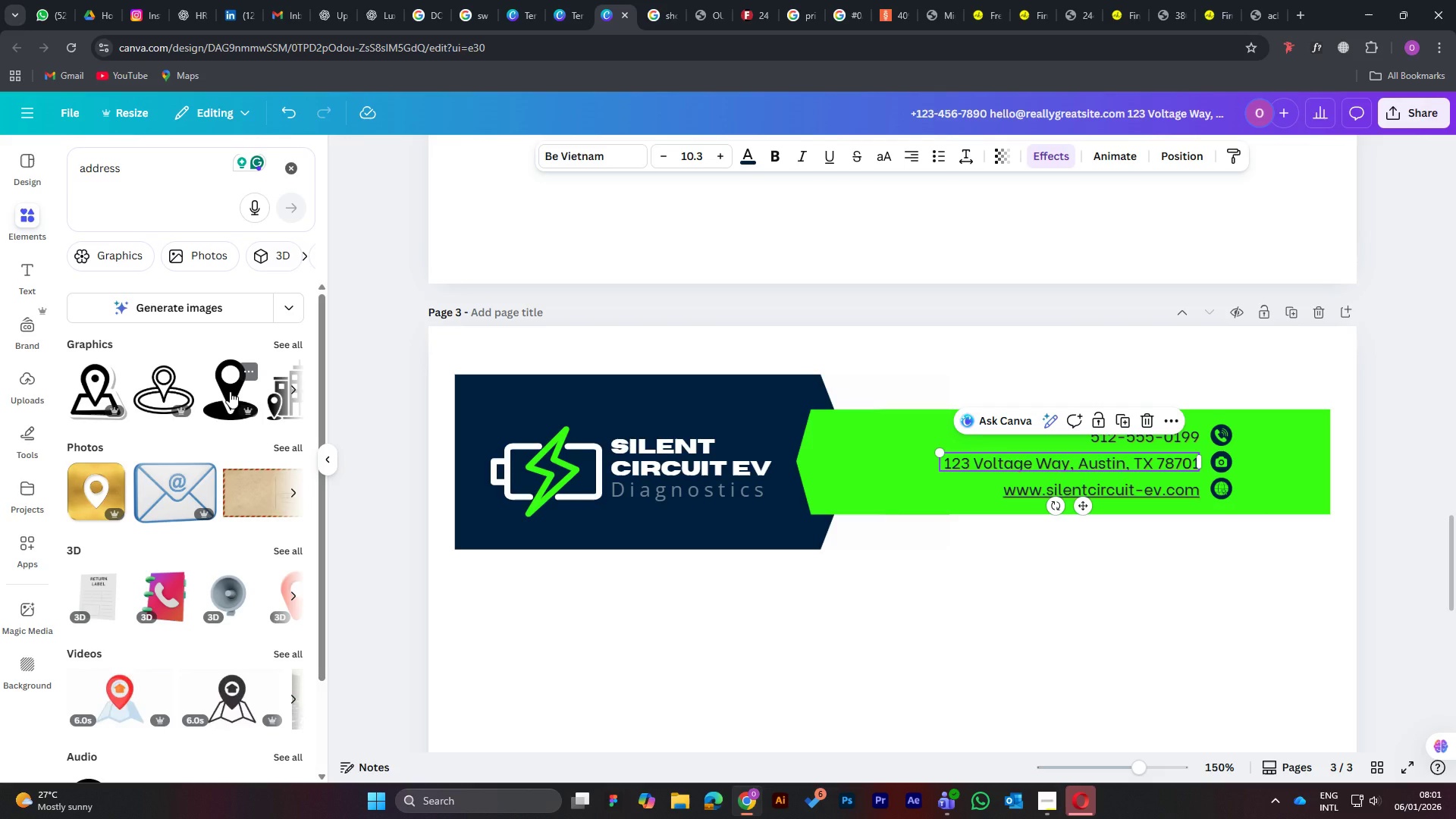 
left_click([230, 391])
 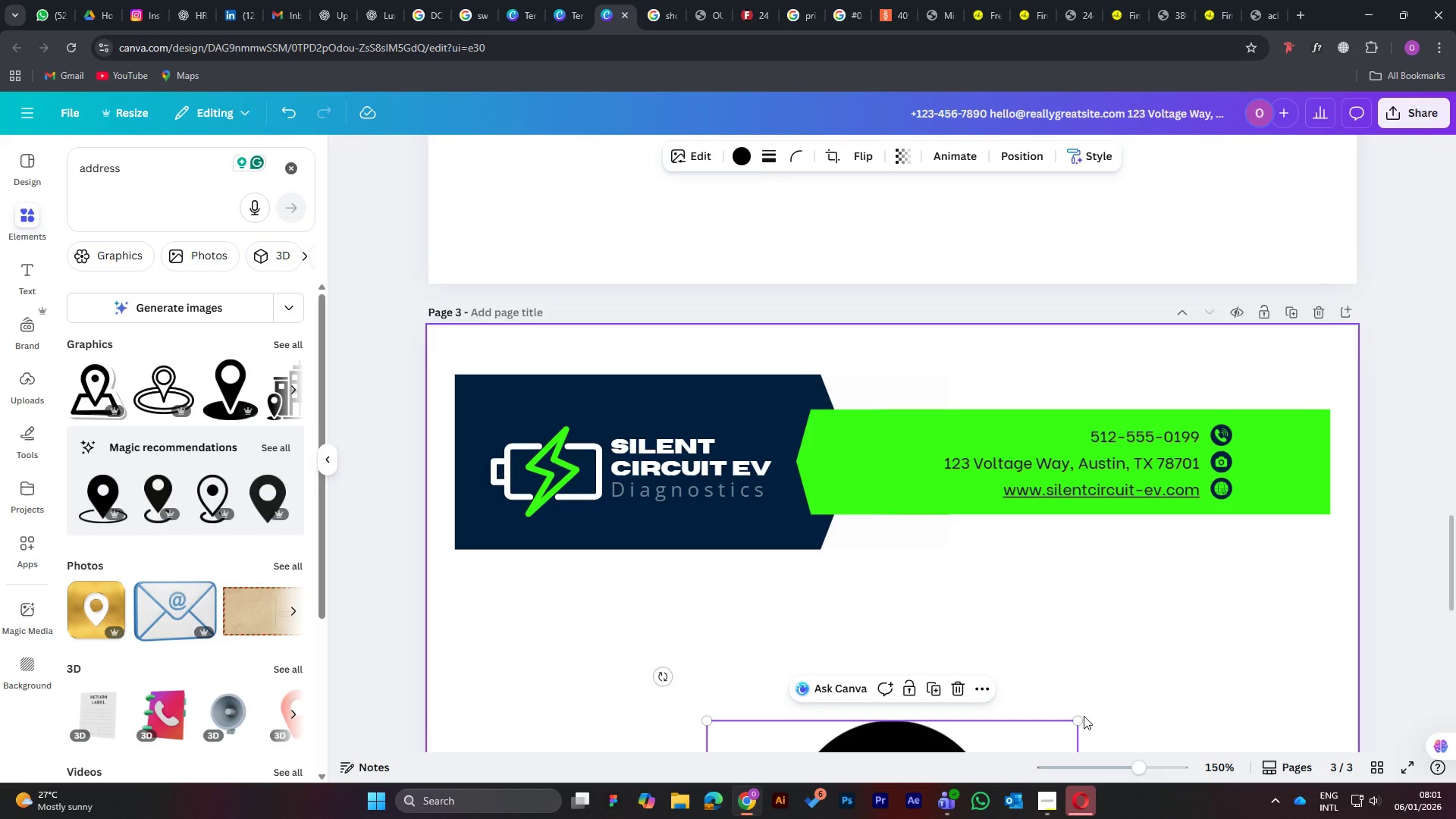 
left_click_drag(start_coordinate=[1078, 721], to_coordinate=[1043, 735])
 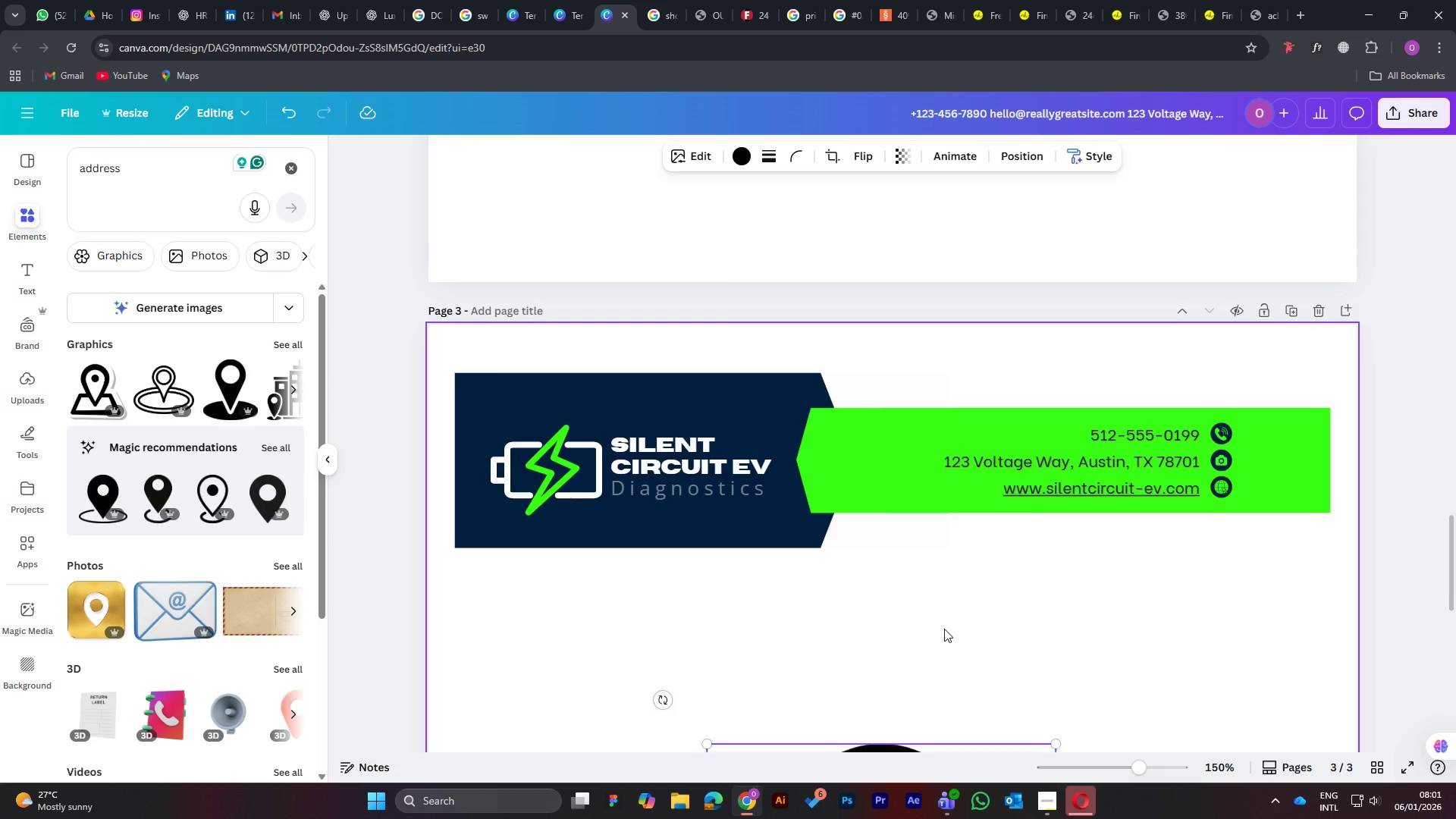 
scroll: coordinate [944, 629], scroll_direction: down, amount: 4.0
 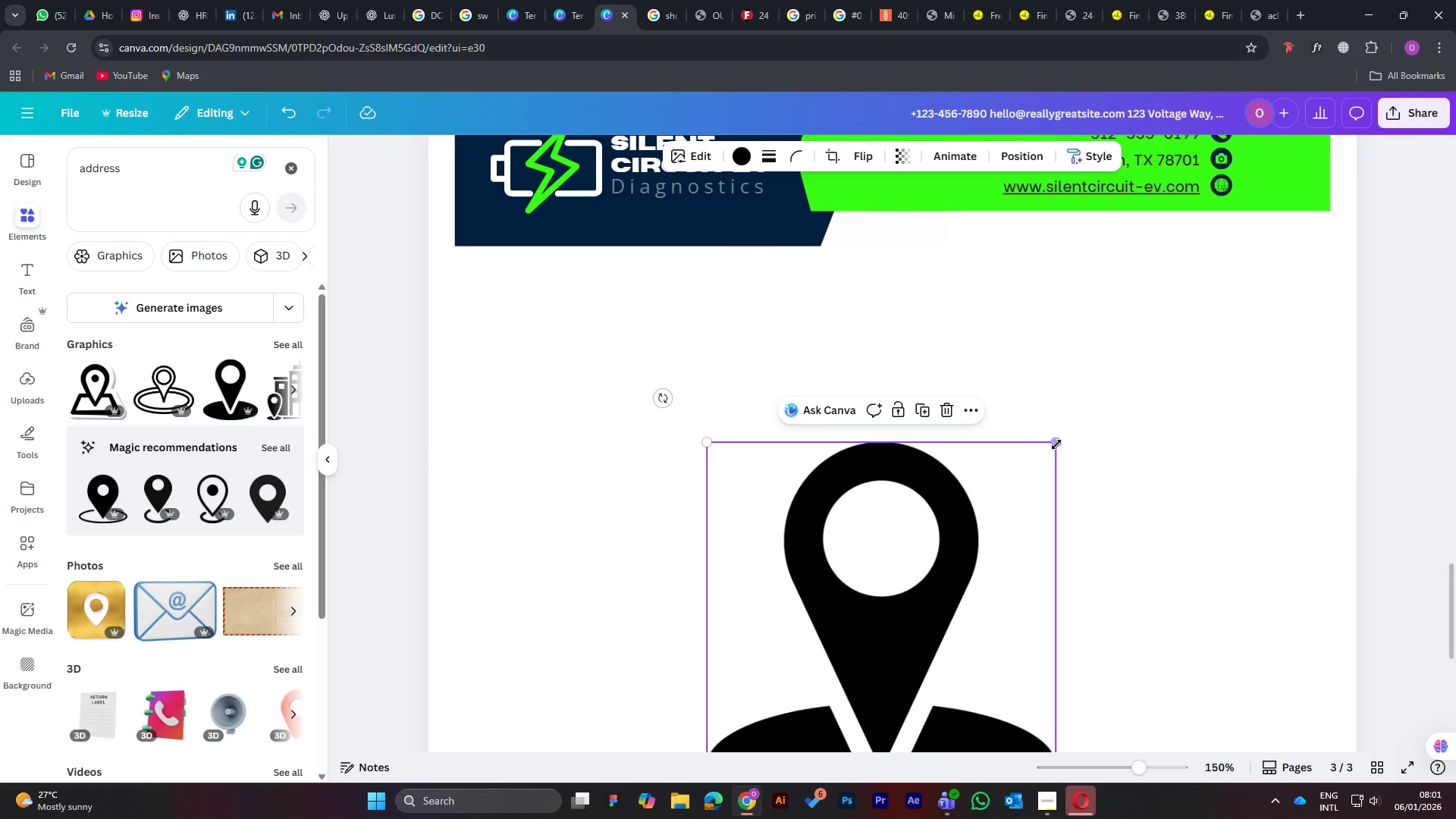 
left_click_drag(start_coordinate=[1056, 444], to_coordinate=[766, 729])
 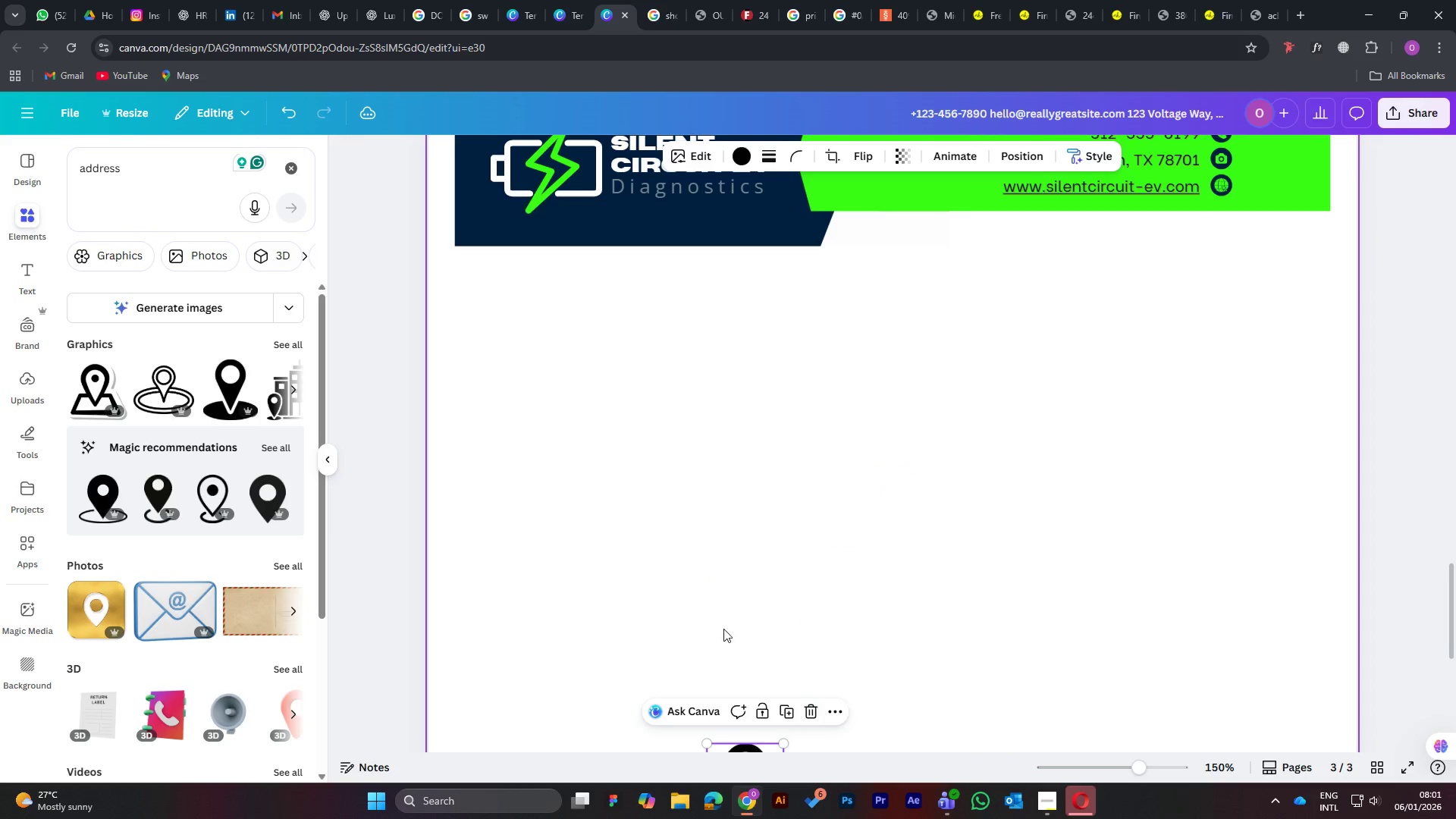 
scroll: coordinate [719, 623], scroll_direction: down, amount: 3.0
 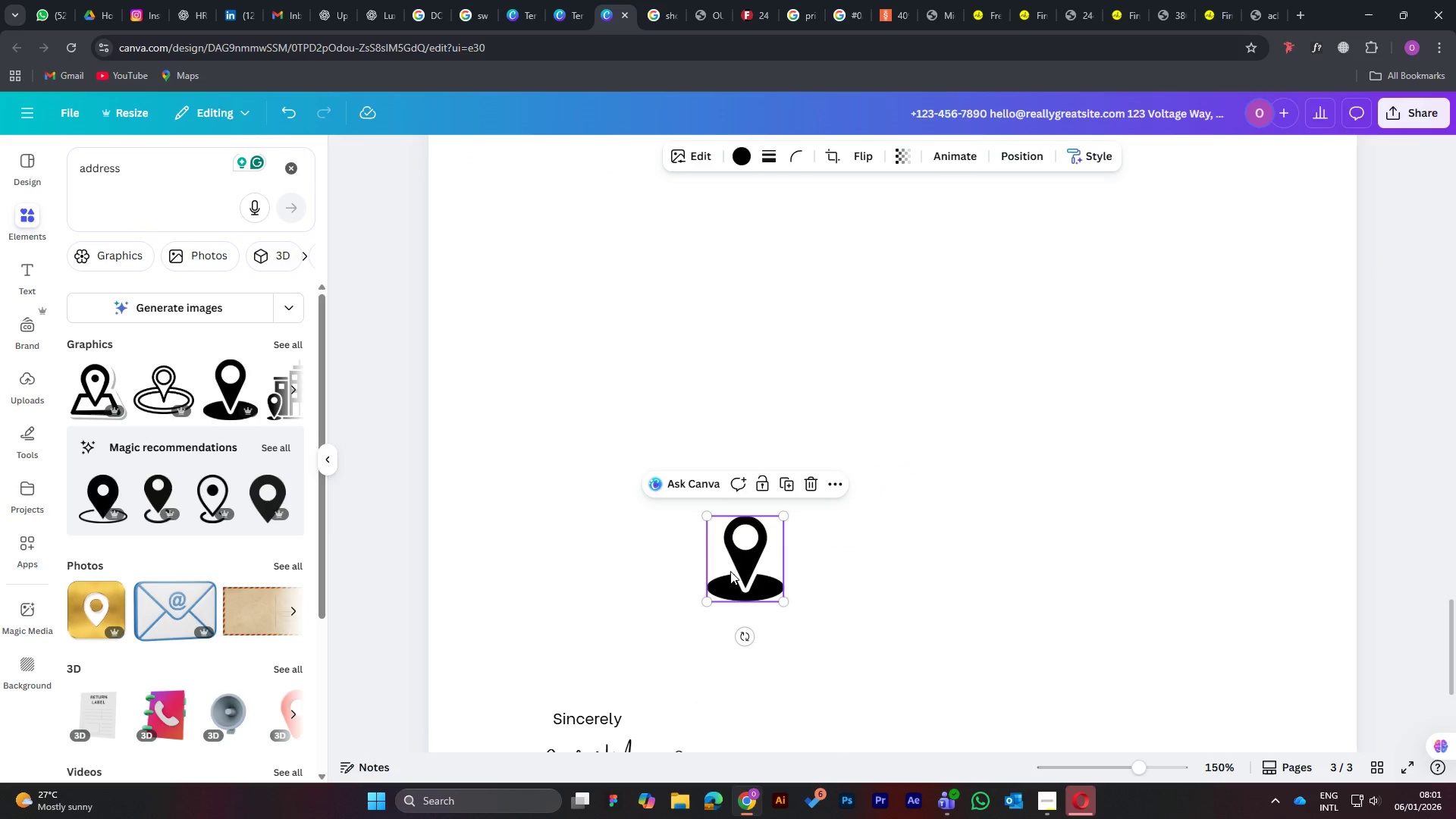 
left_click_drag(start_coordinate=[733, 569], to_coordinate=[1169, 264])
 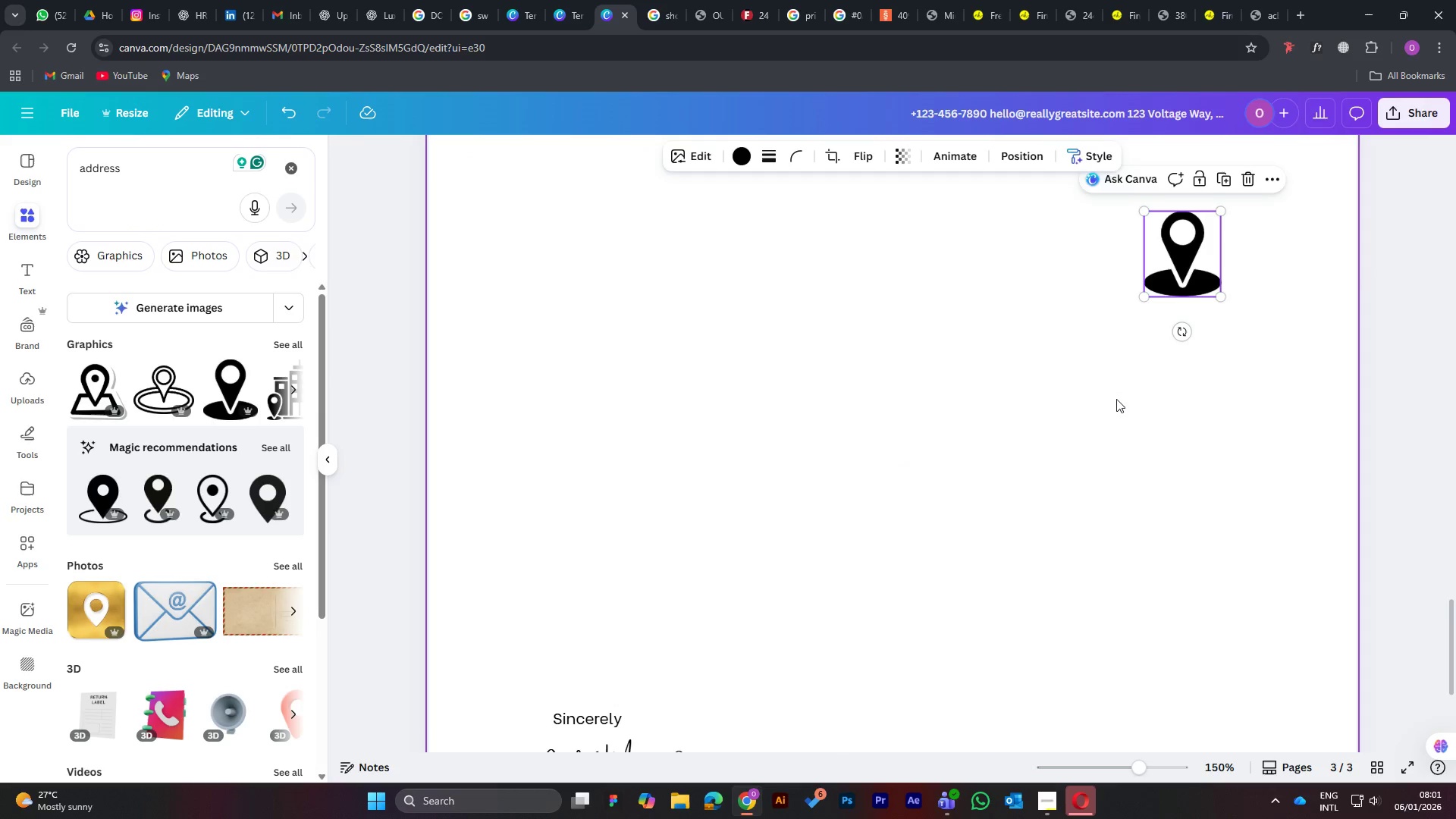 
scroll: coordinate [1116, 400], scroll_direction: up, amount: 5.0
 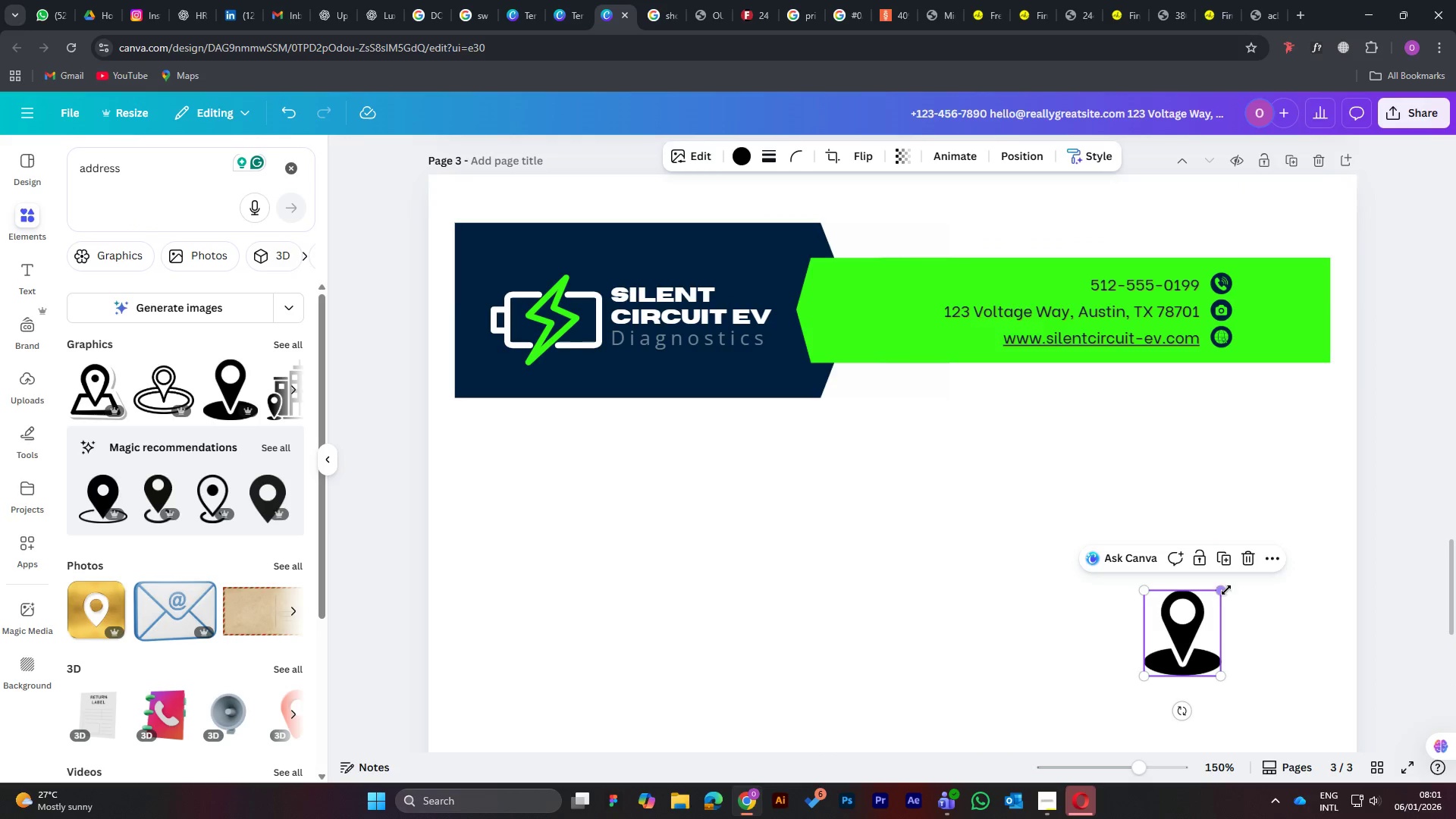 
left_click_drag(start_coordinate=[1226, 590], to_coordinate=[1175, 654])
 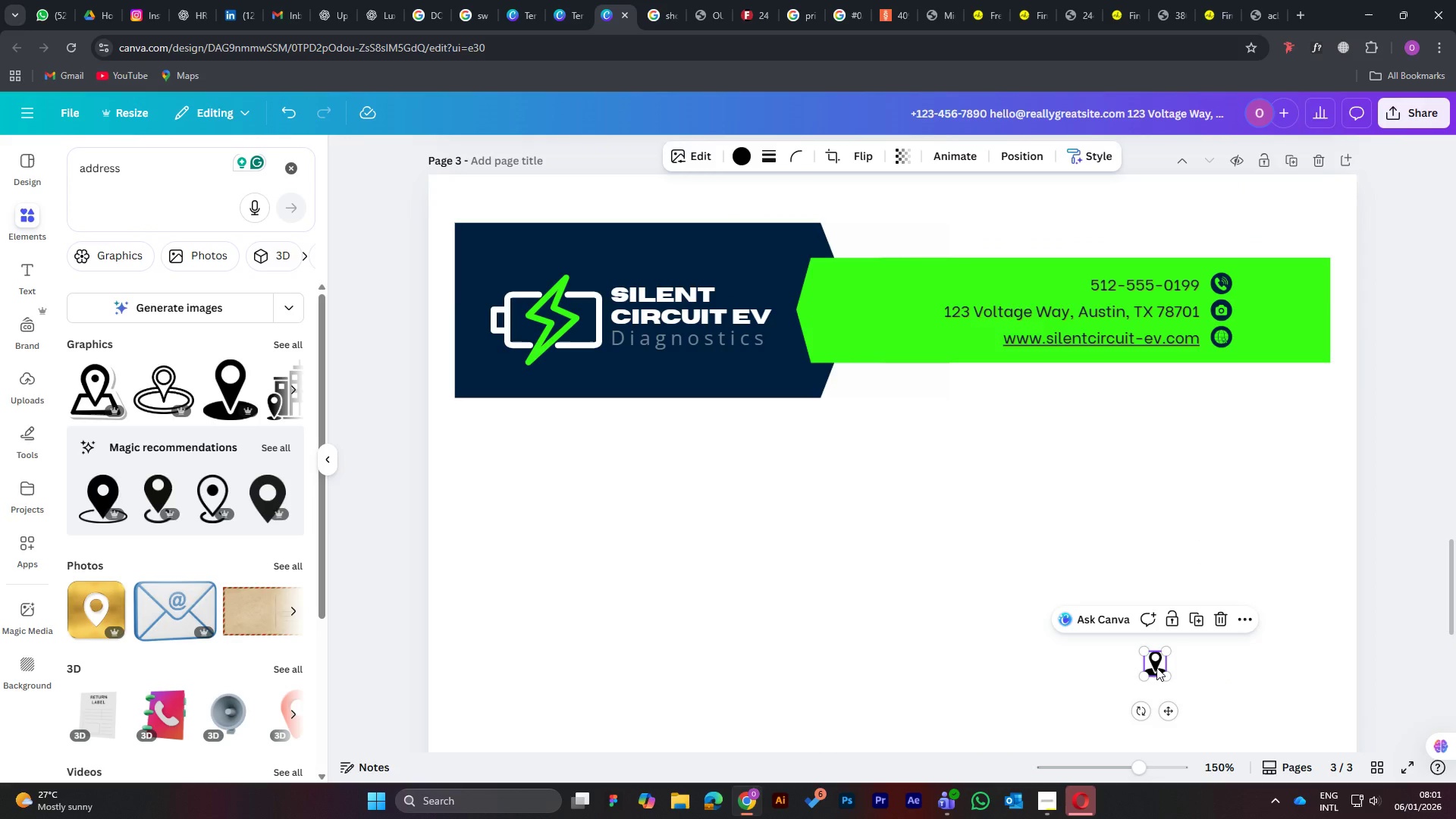 
left_click_drag(start_coordinate=[1156, 667], to_coordinate=[1250, 312])
 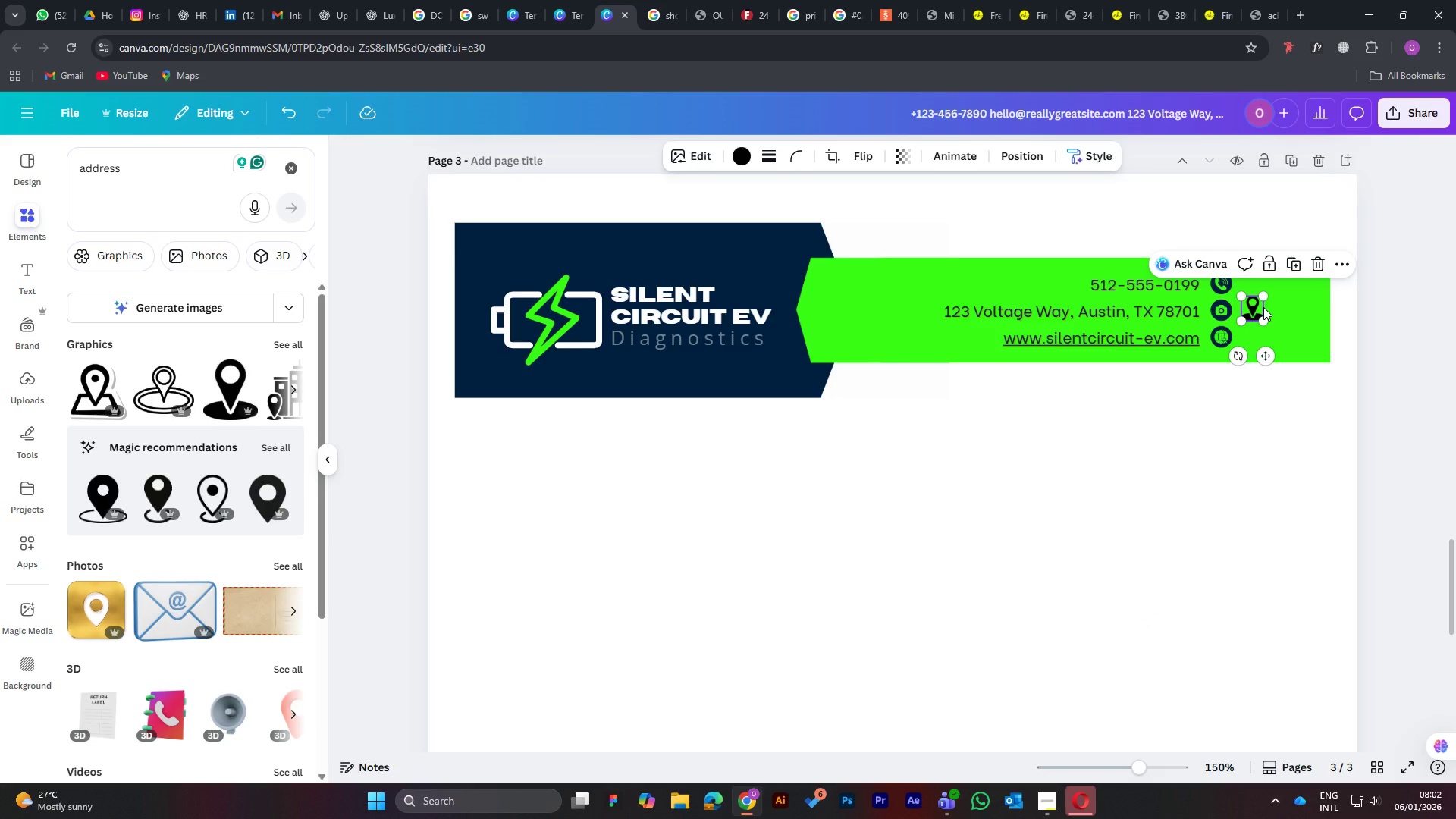 
key(Control+Equal)
 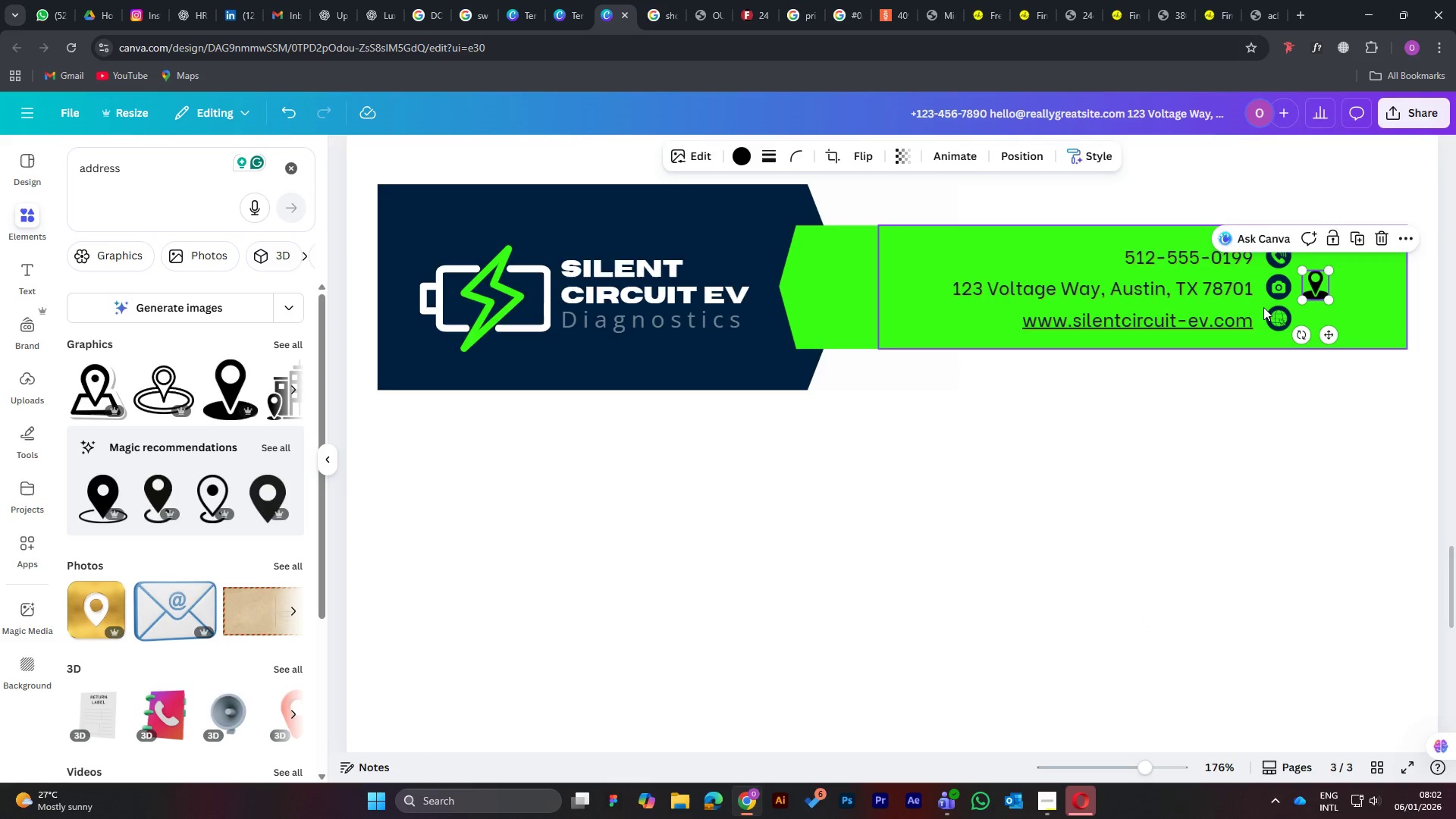 
key(Control+Equal)
 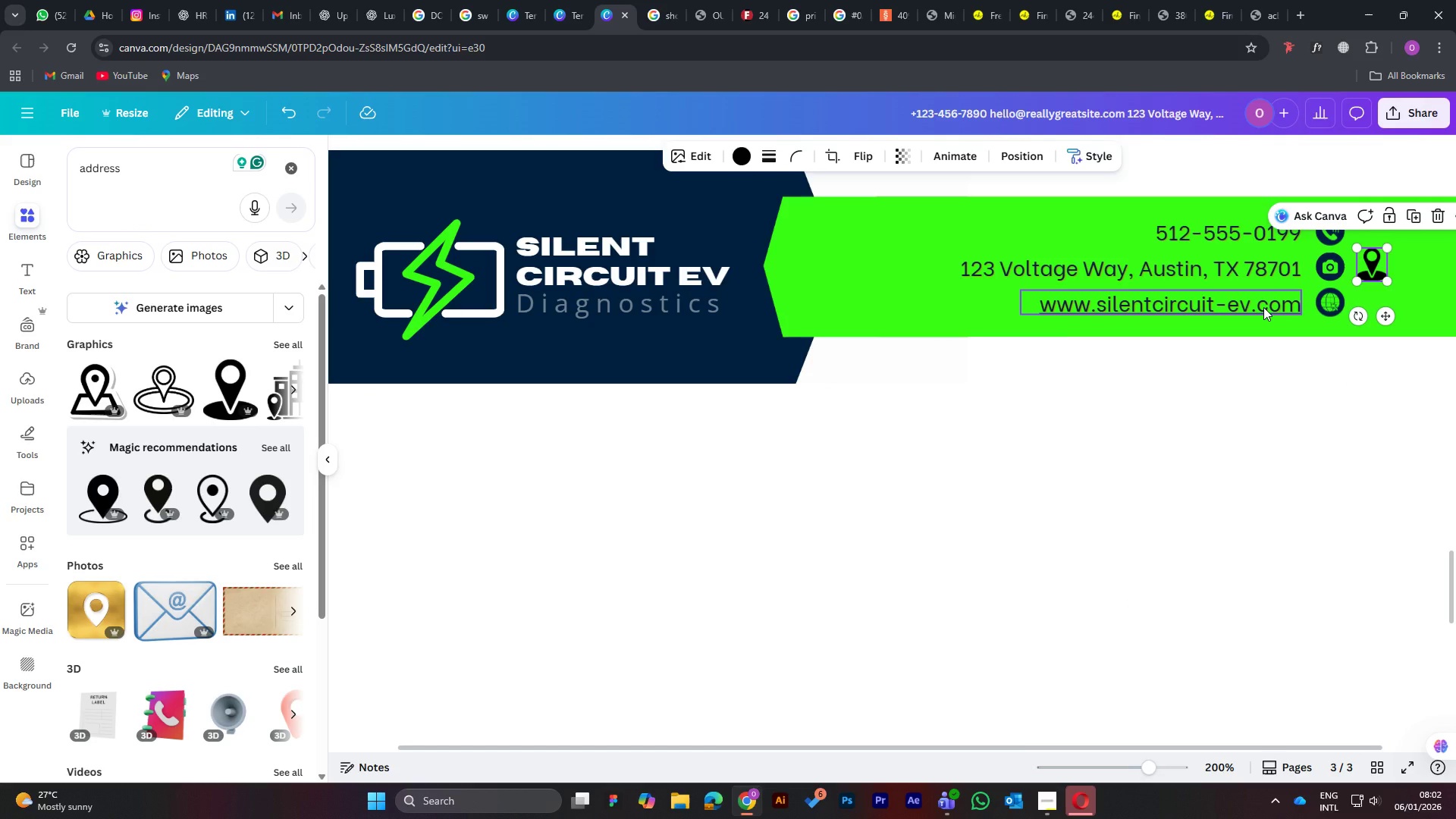 
key(Control+Minus)
 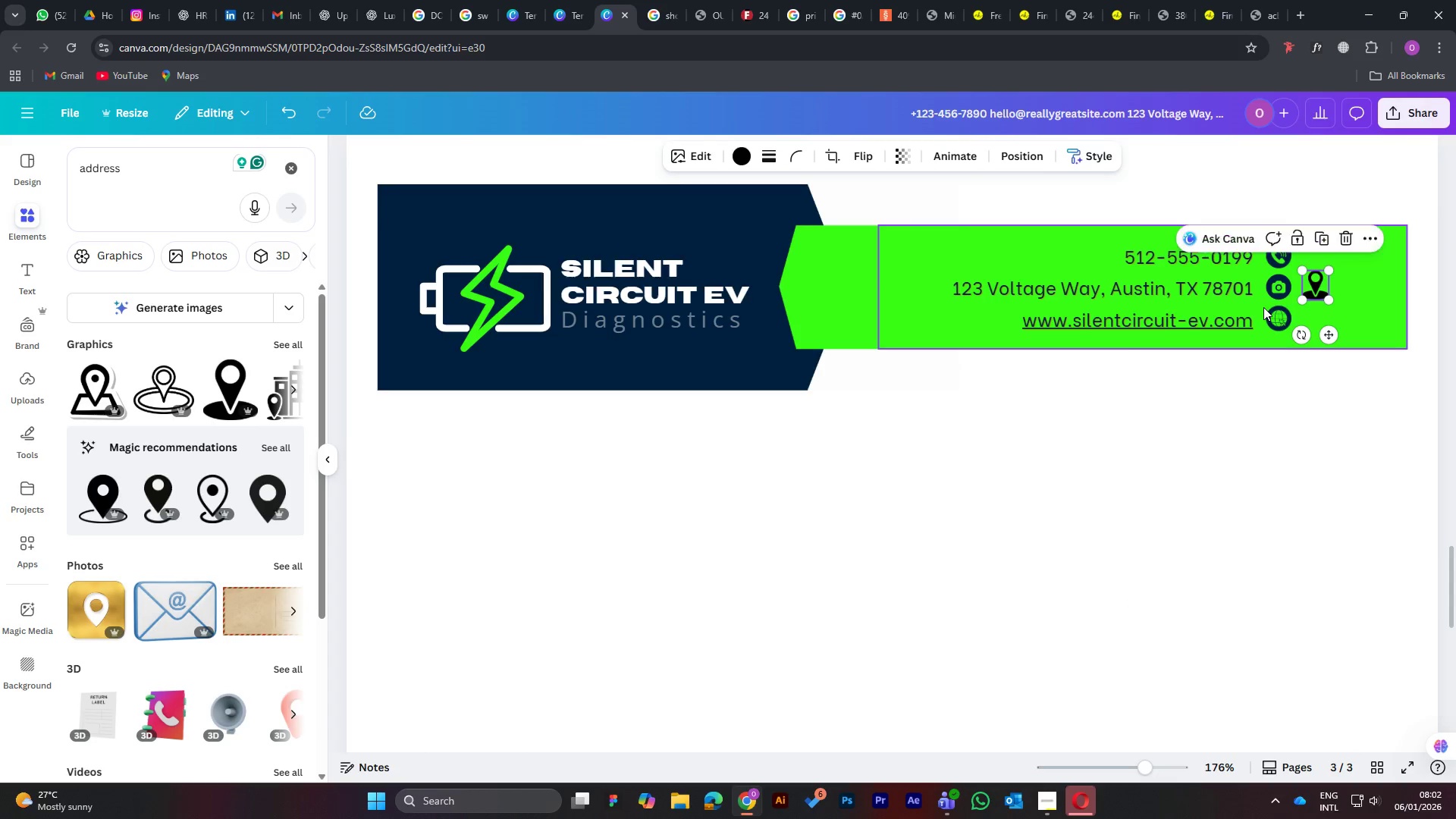 
key(Control+Minus)
 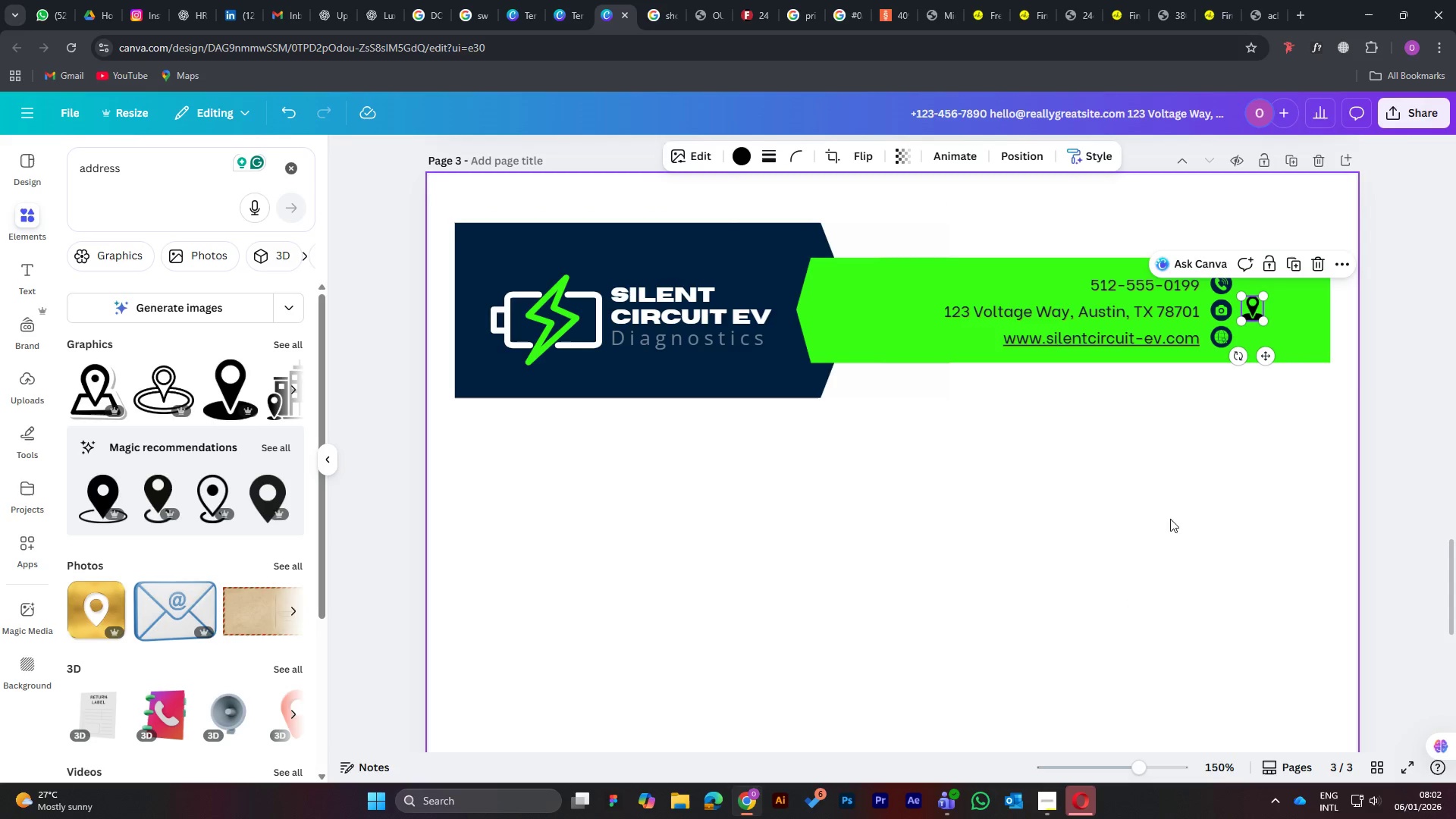 
left_click([1192, 518])
 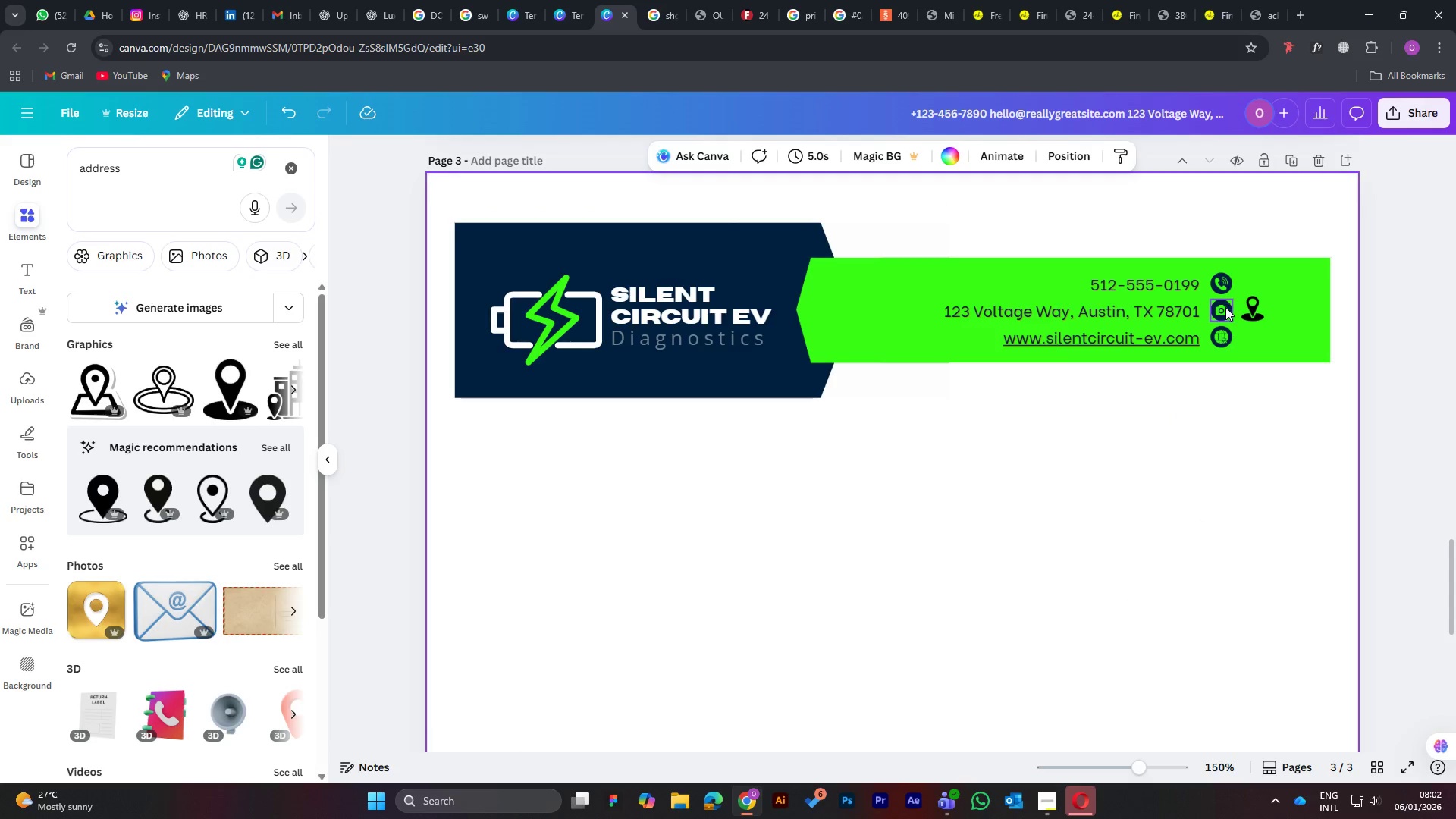 
left_click([1222, 316])
 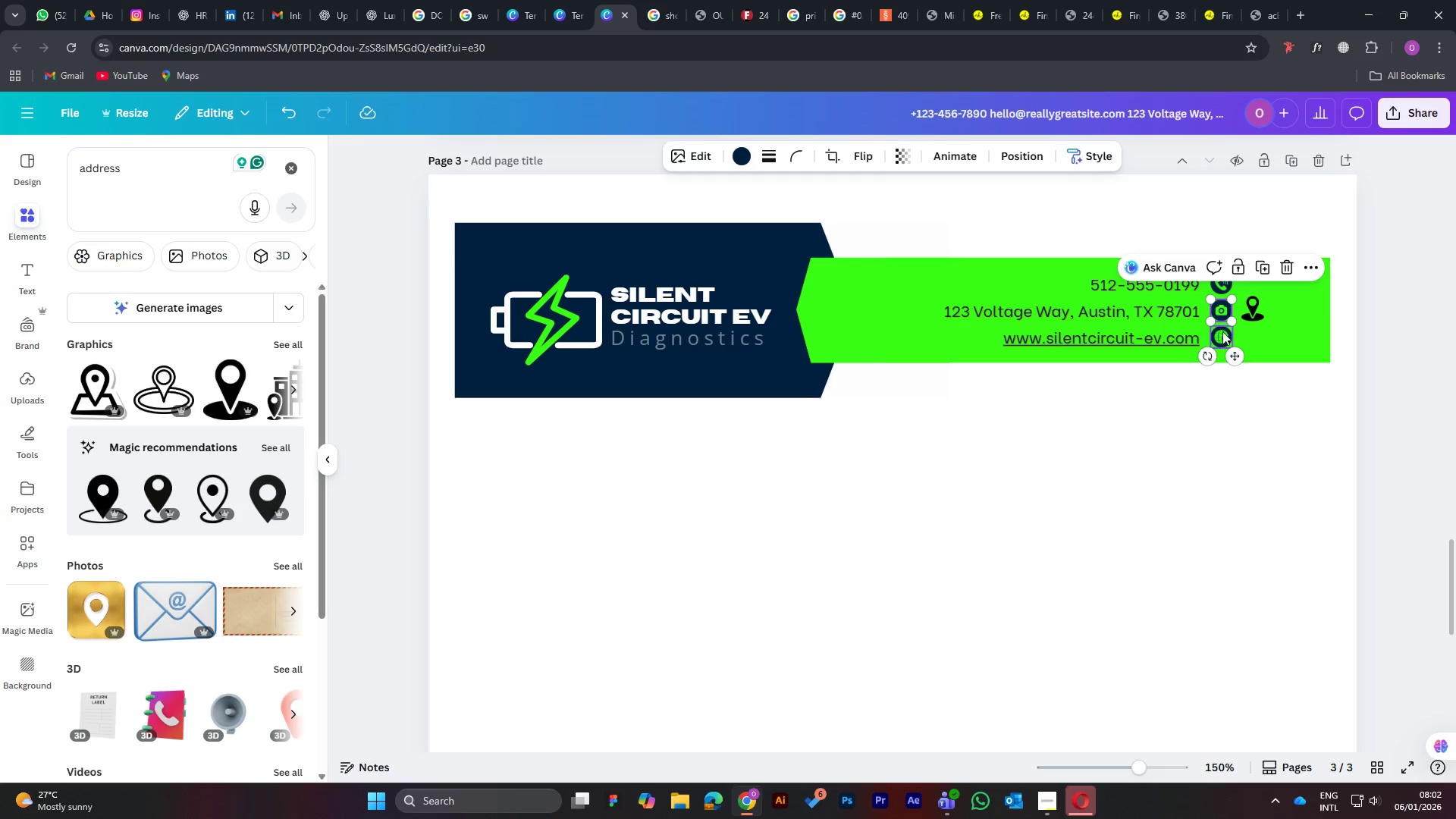 
key(Delete)
 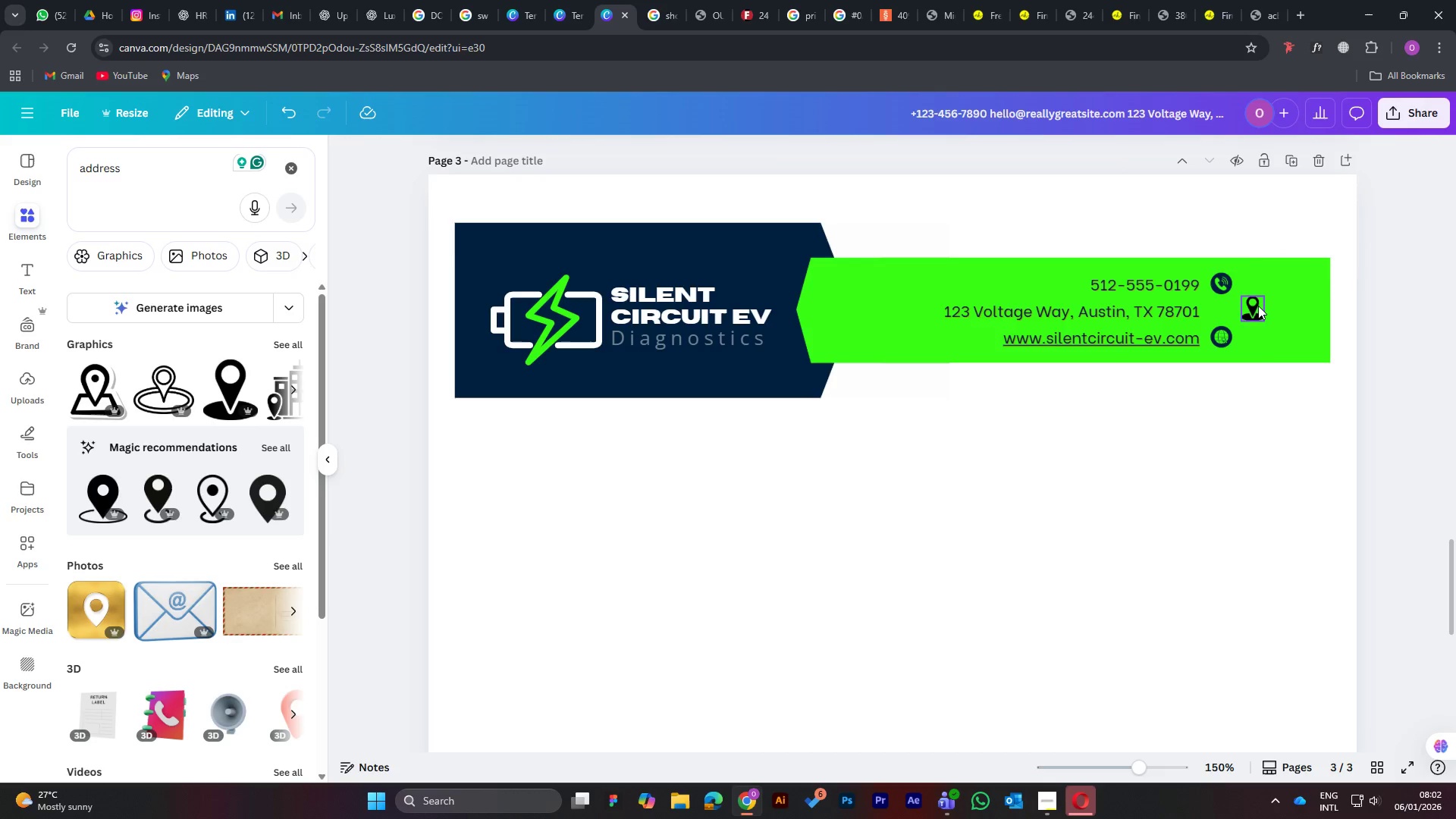 
left_click_drag(start_coordinate=[1258, 306], to_coordinate=[1229, 307])
 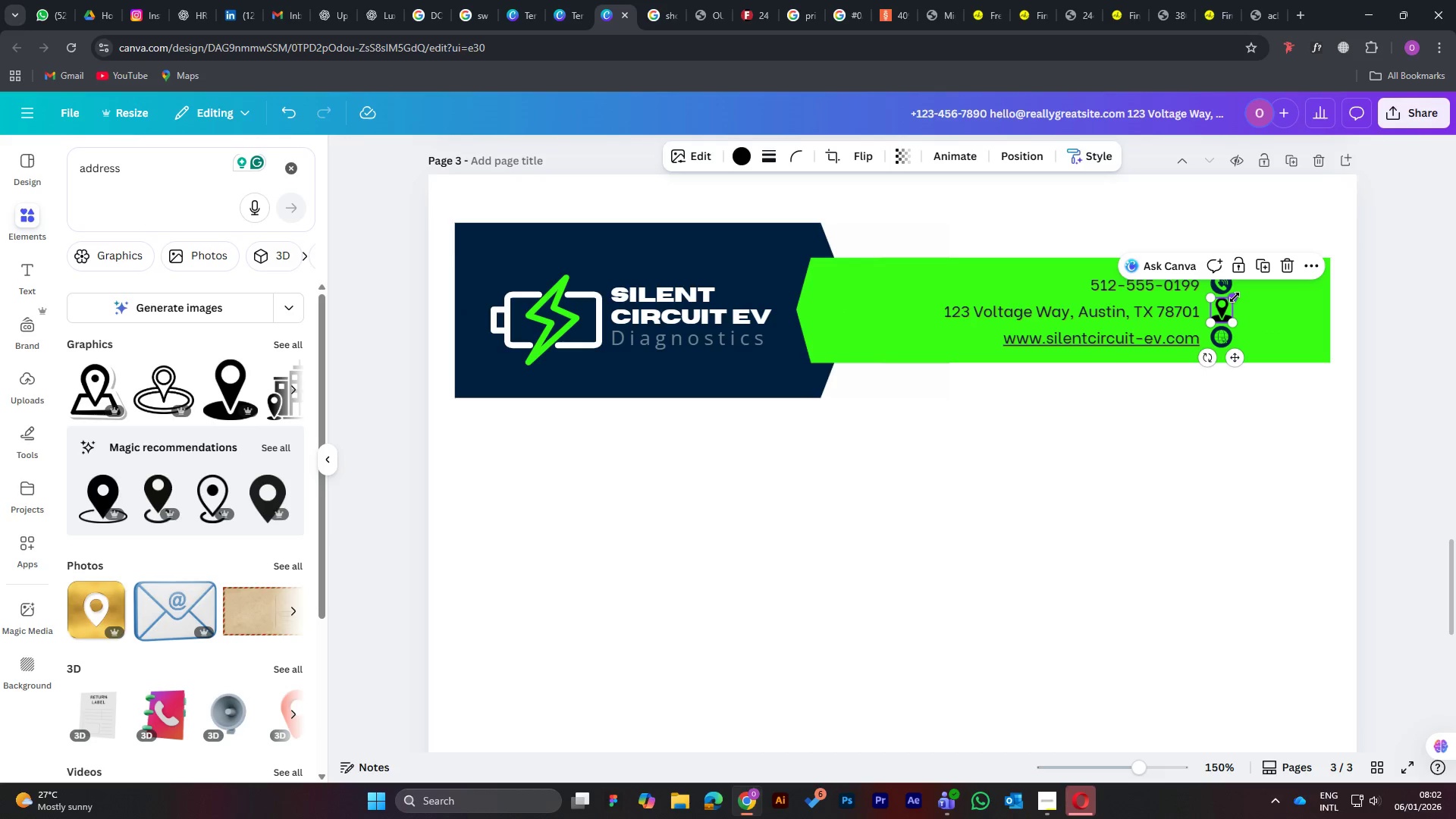 
left_click_drag(start_coordinate=[1235, 297], to_coordinate=[1230, 298])
 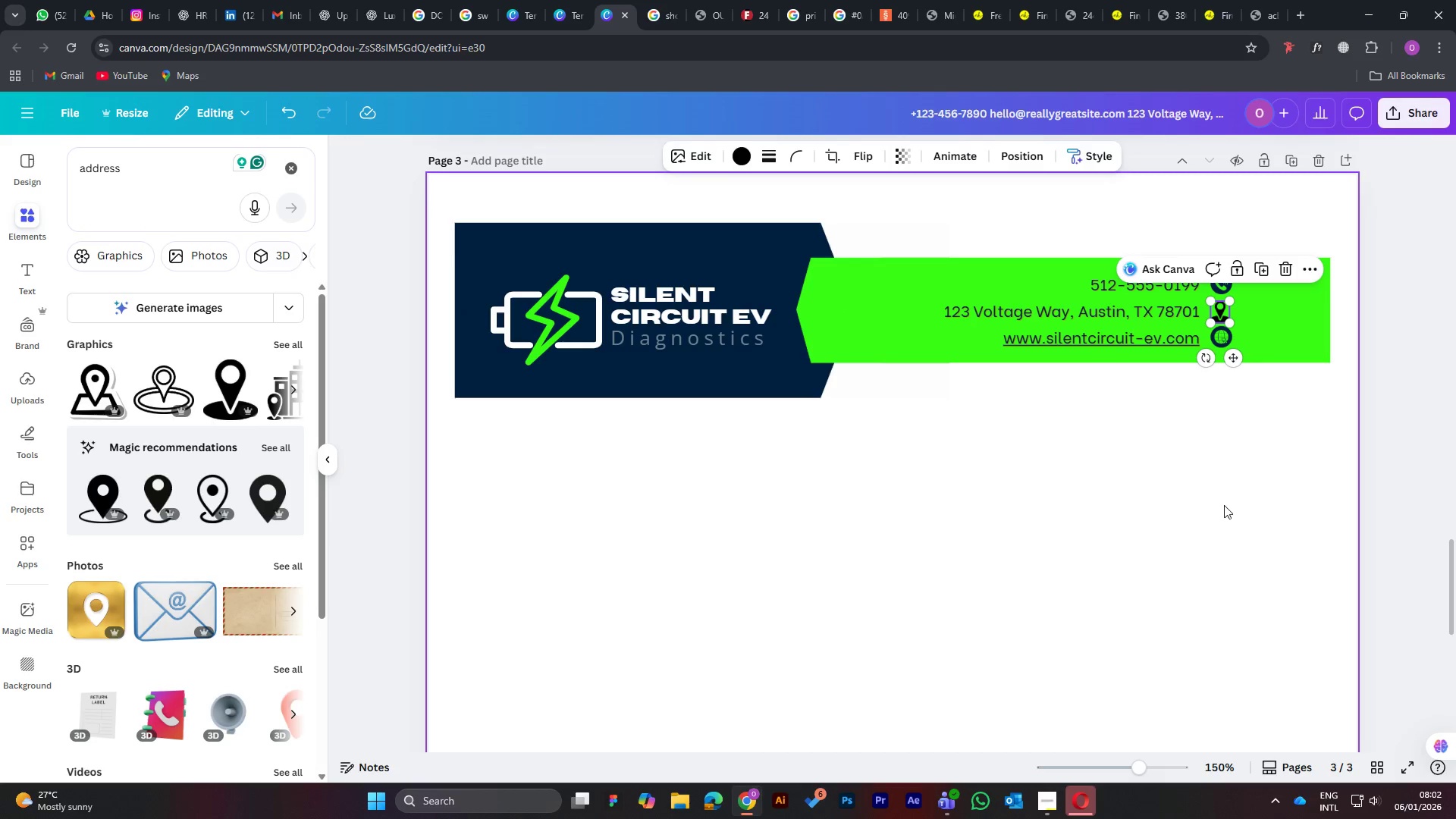 
left_click([1224, 505])
 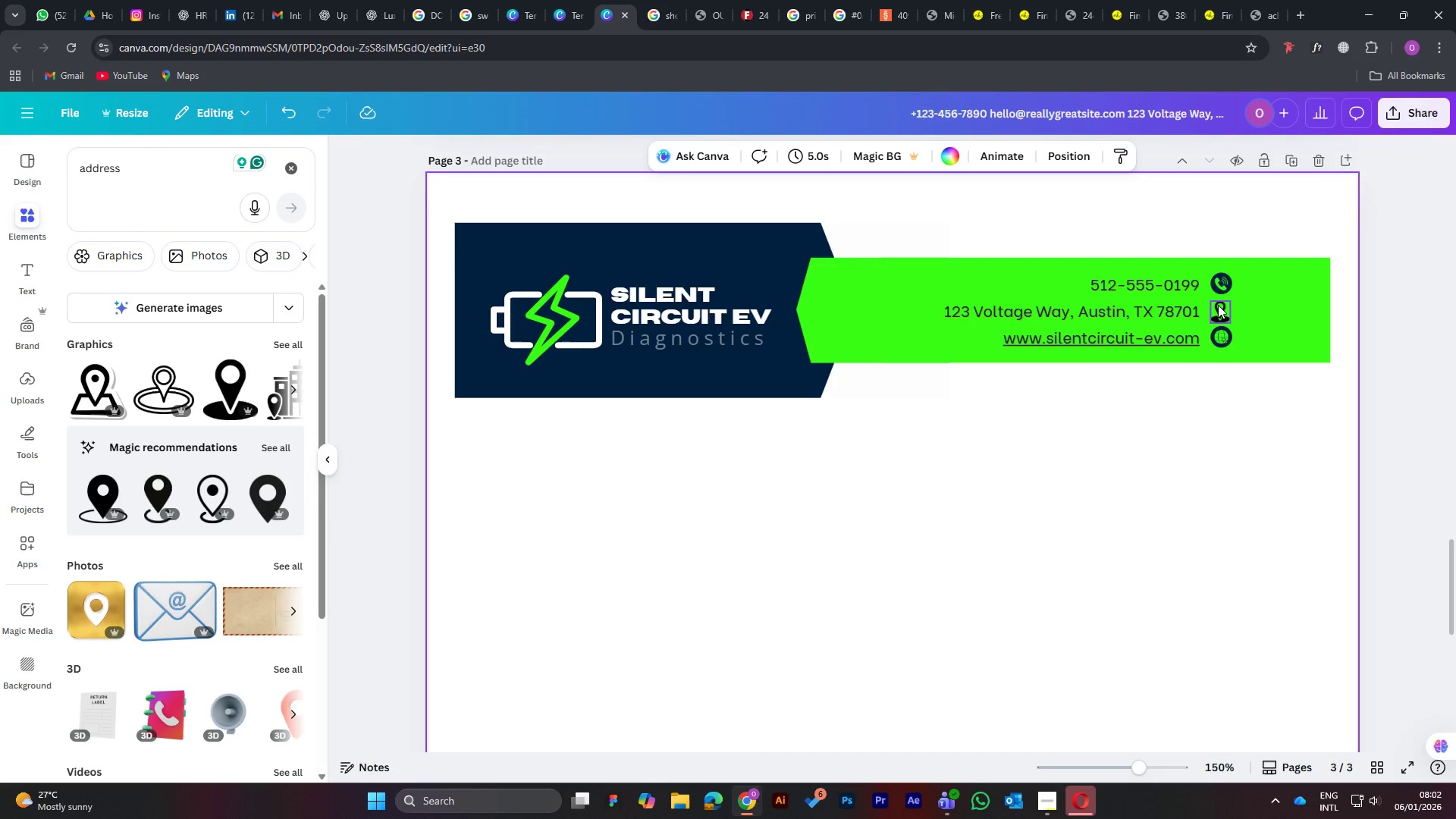 
left_click([1218, 307])
 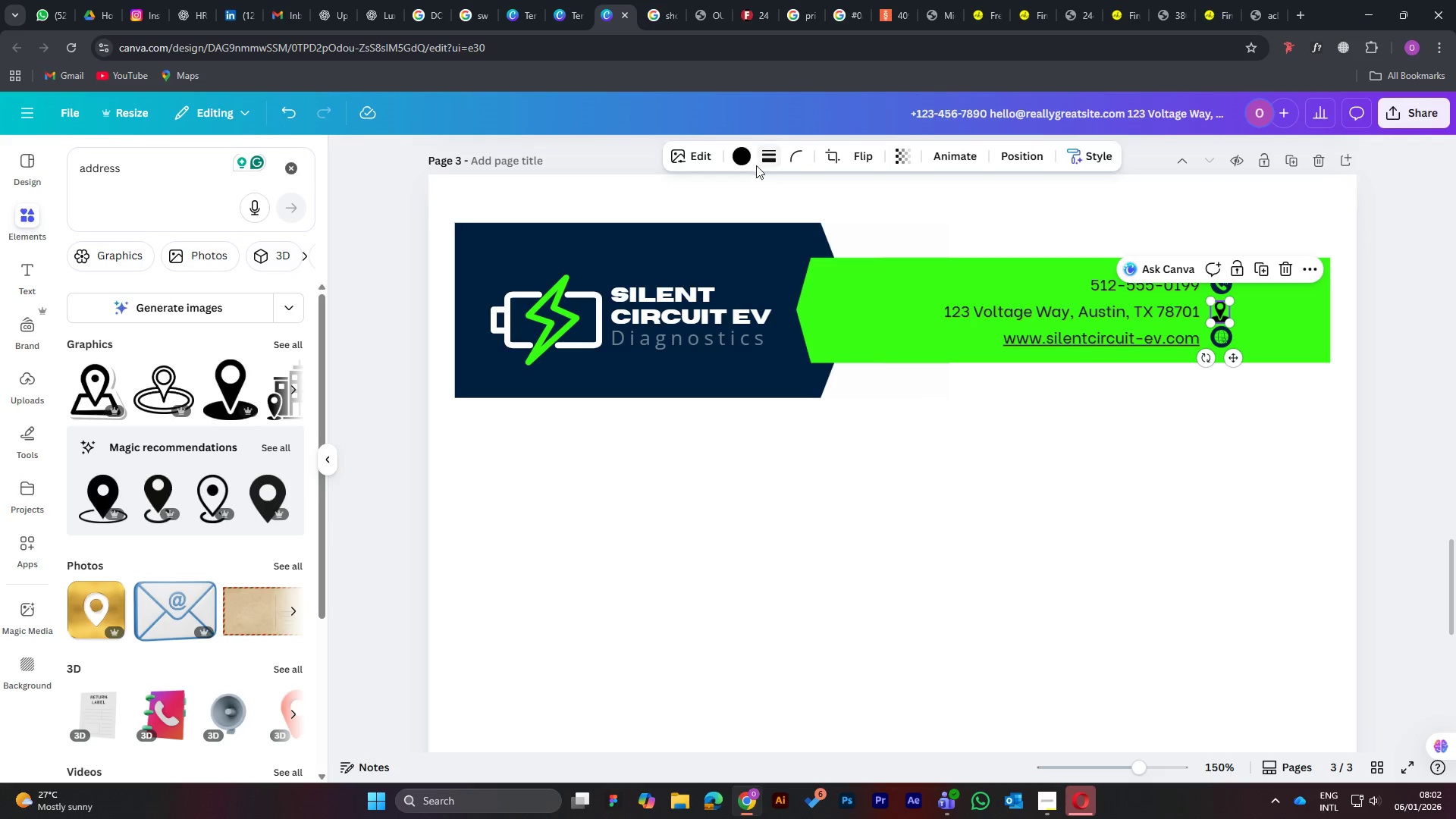 
left_click([740, 155])
 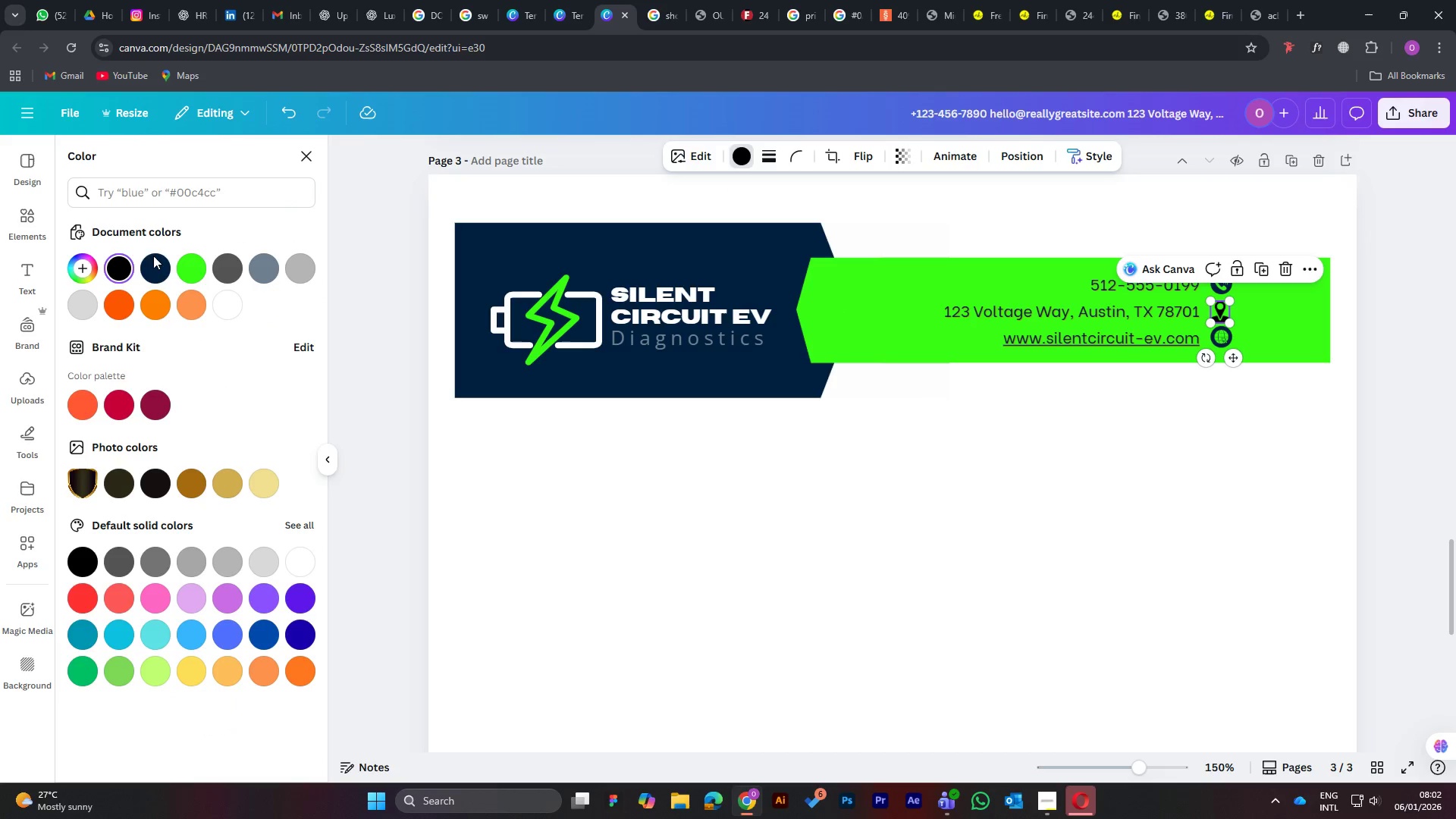 
left_click([152, 260])
 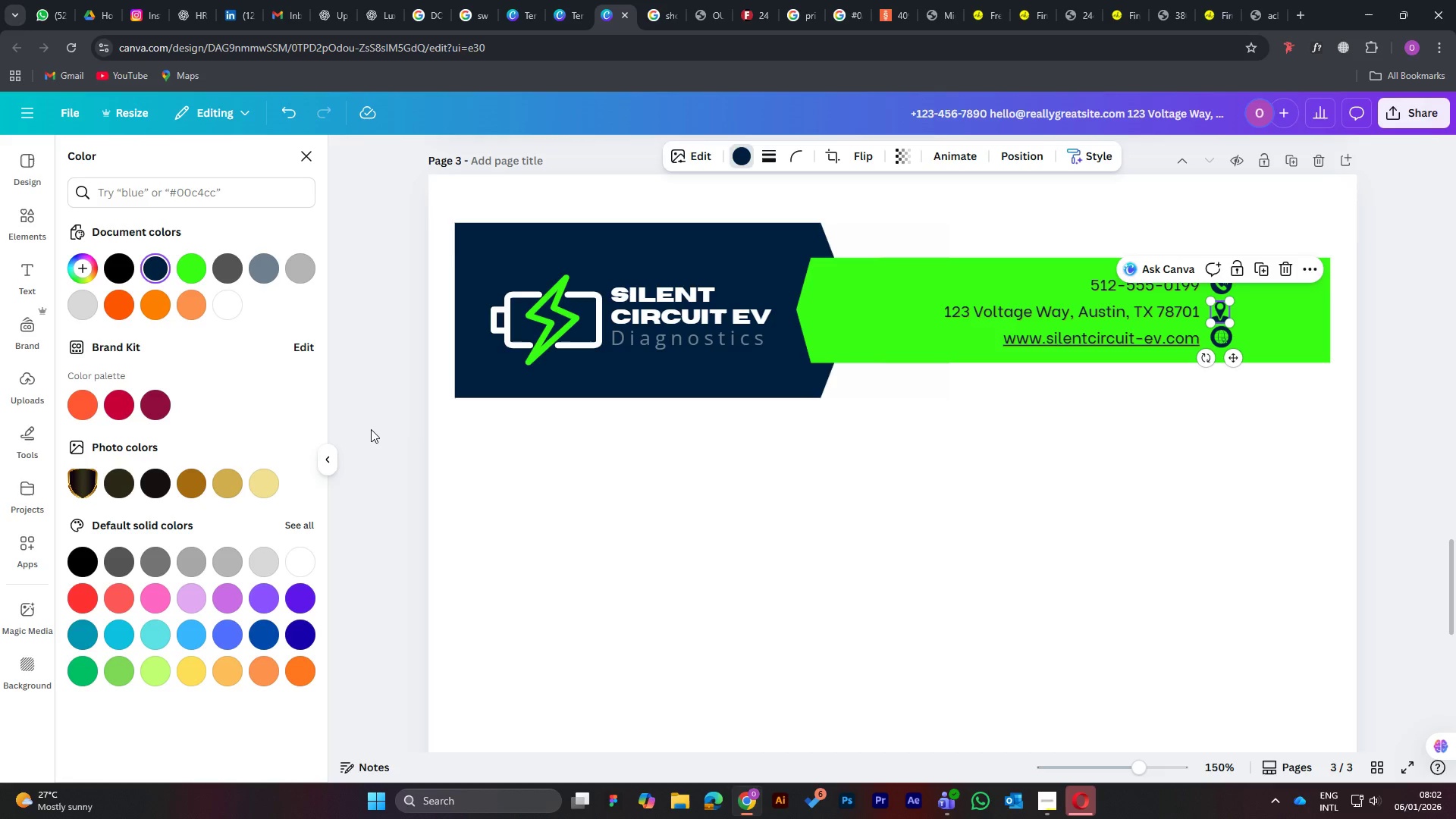 
wait(8.53)
 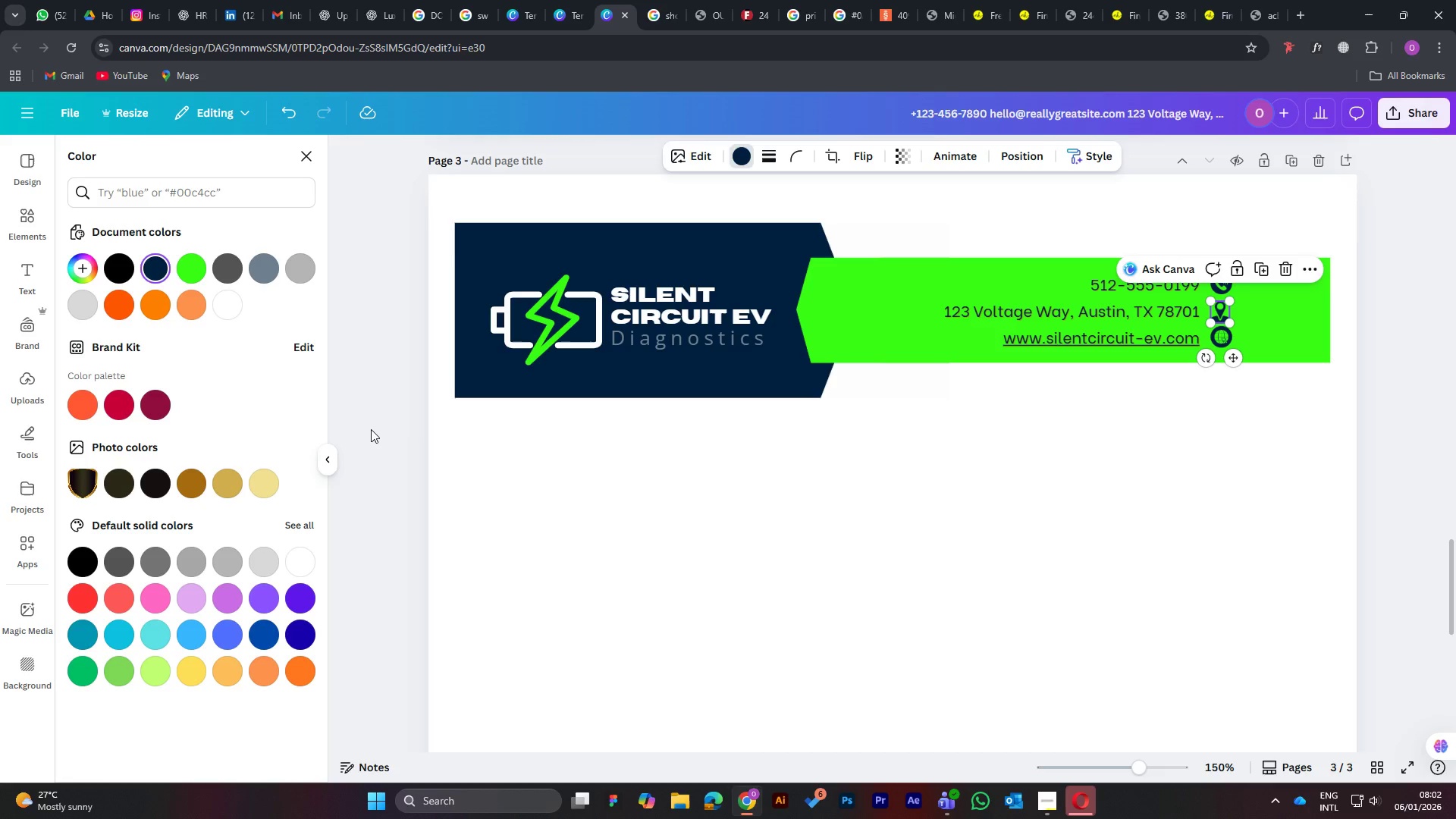 
scroll: coordinate [861, 640], scroll_direction: up, amount: 4.0
 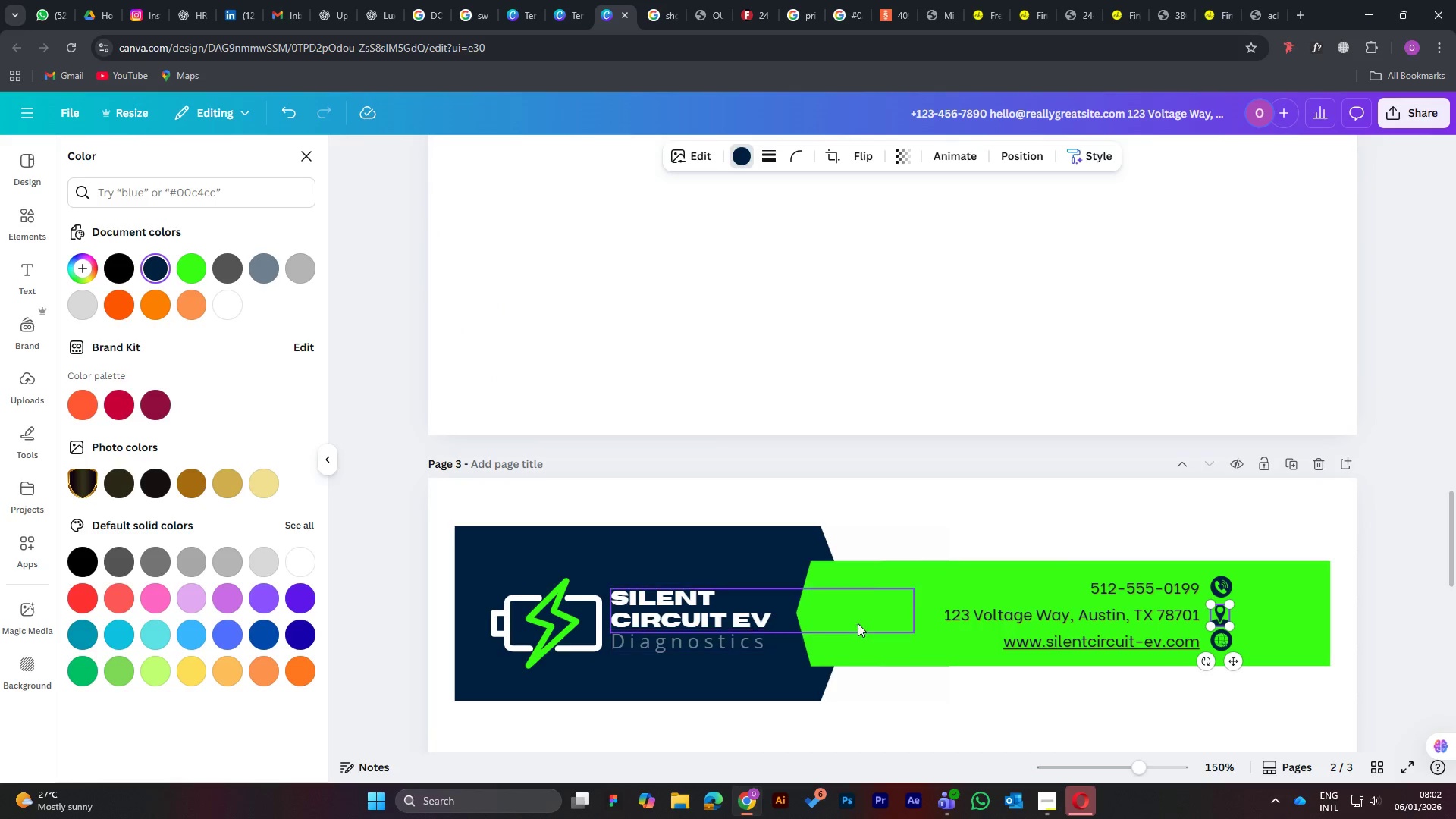 
scroll: coordinate [876, 491], scroll_direction: down, amount: 2.0
 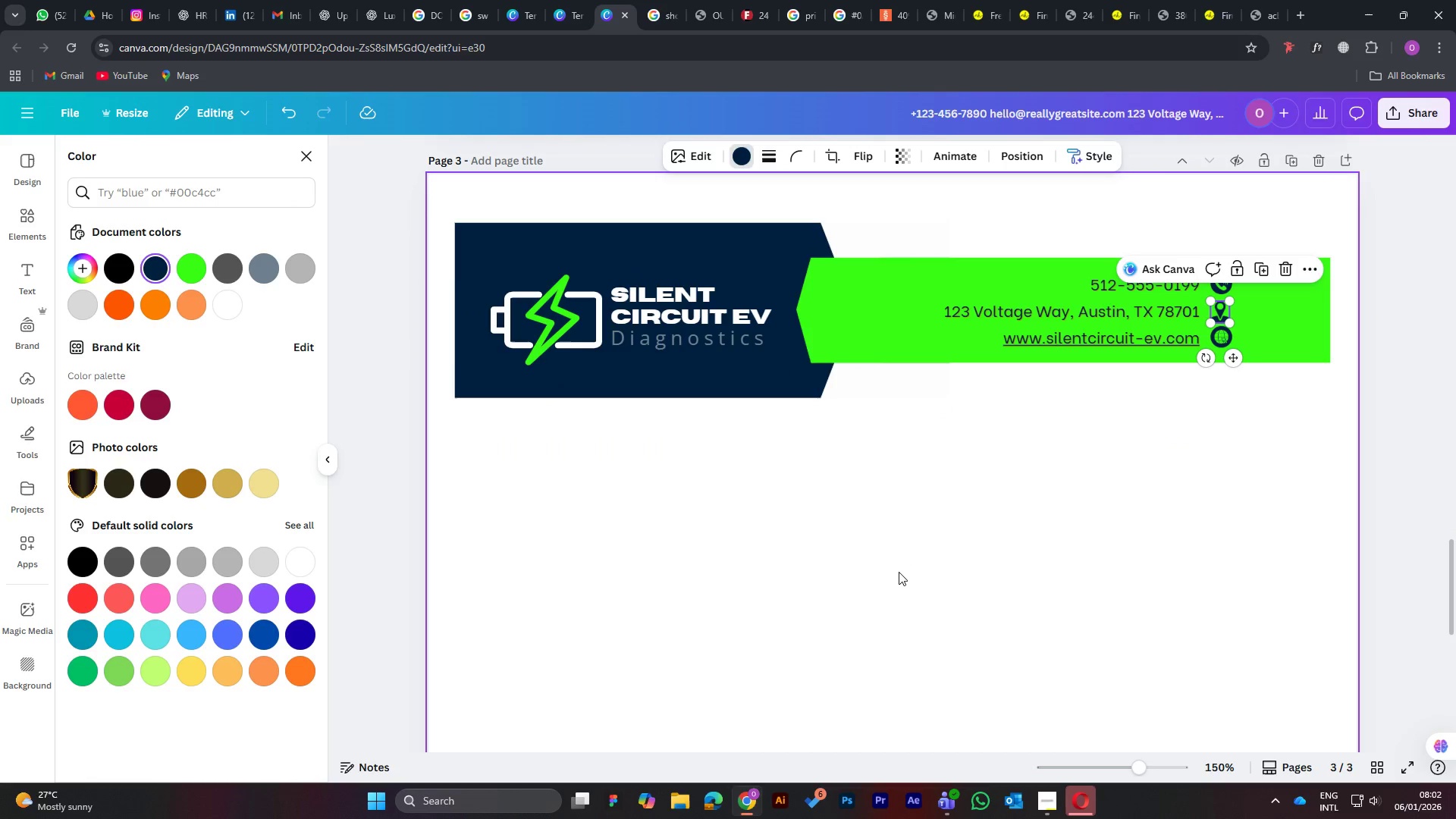 
left_click([896, 570])
 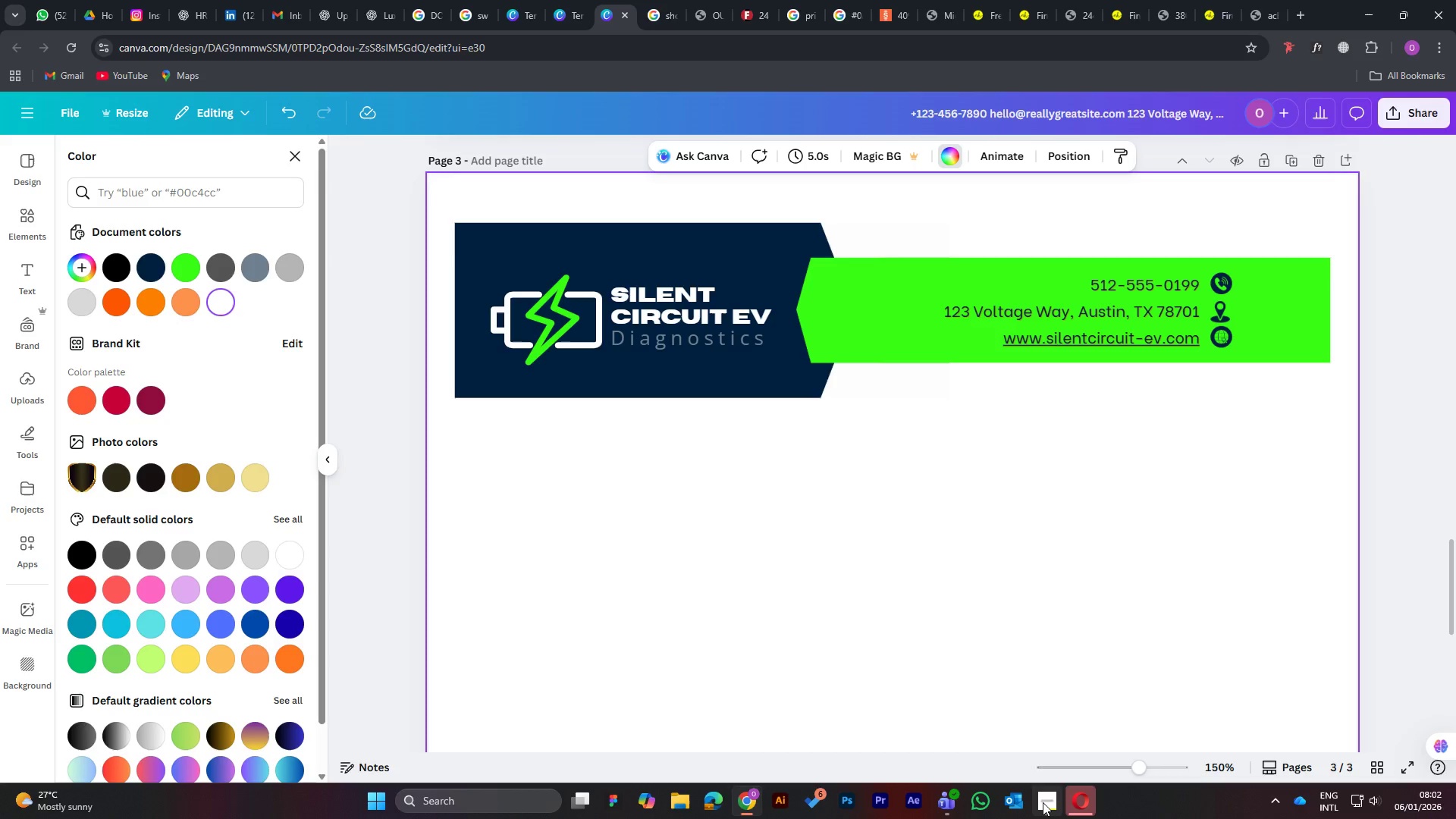 
left_click([1030, 733])